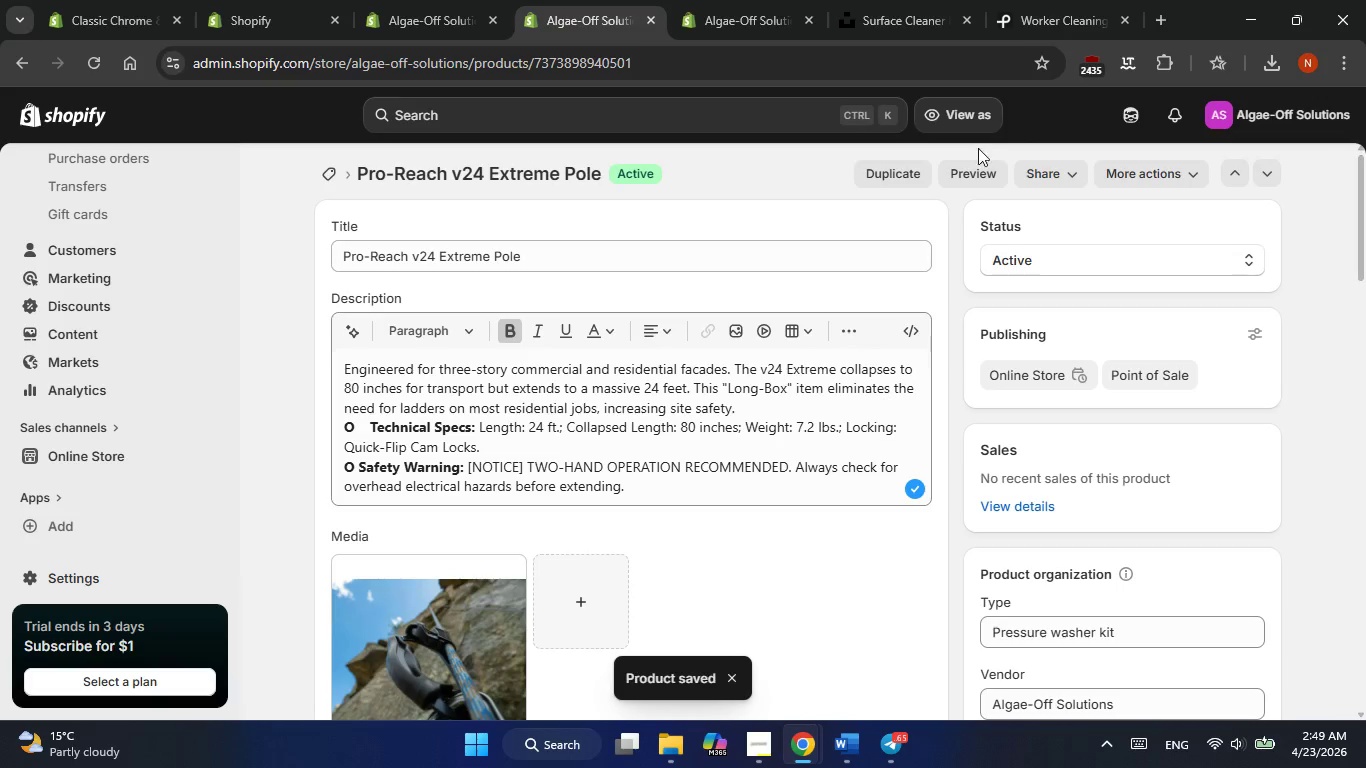 
scroll: coordinate [1046, 524], scroll_direction: down, amount: 1.0
 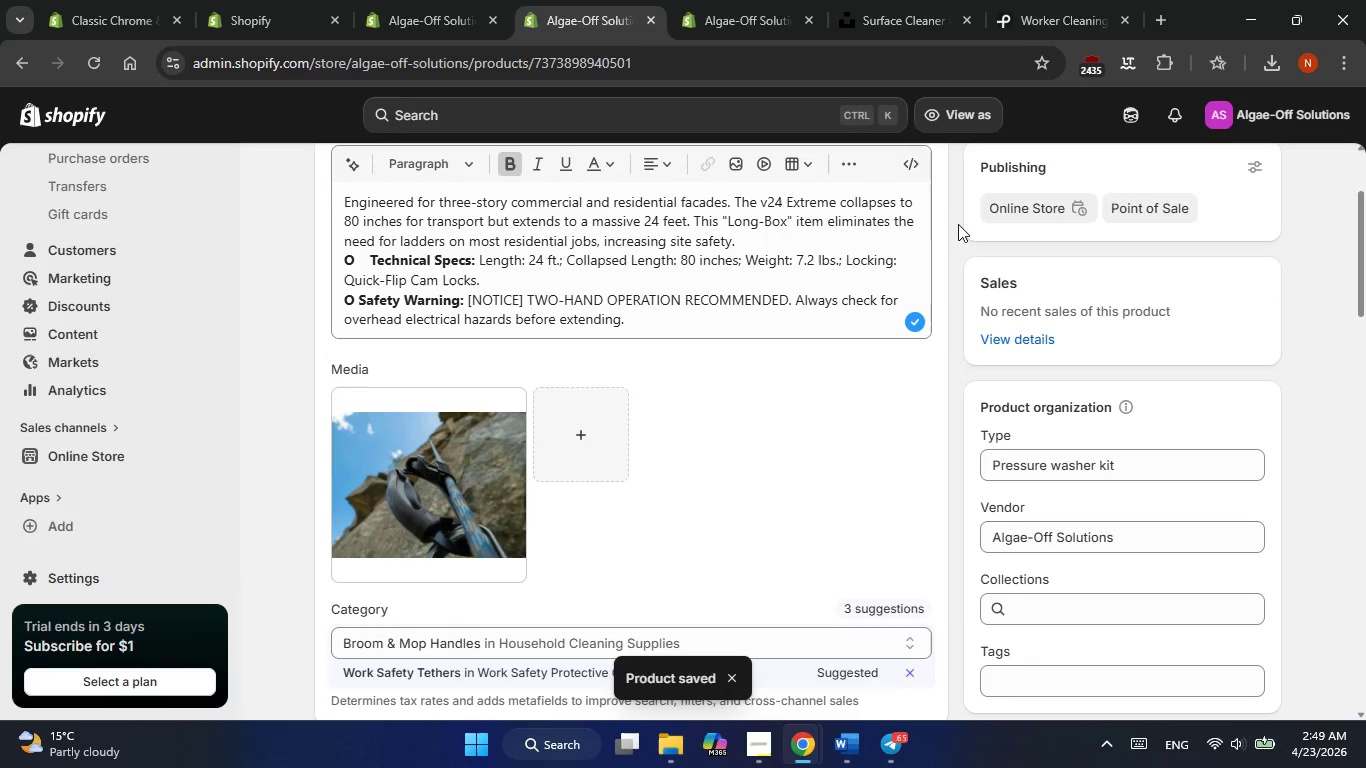 
scroll: coordinate [1040, 353], scroll_direction: up, amount: 1.0
 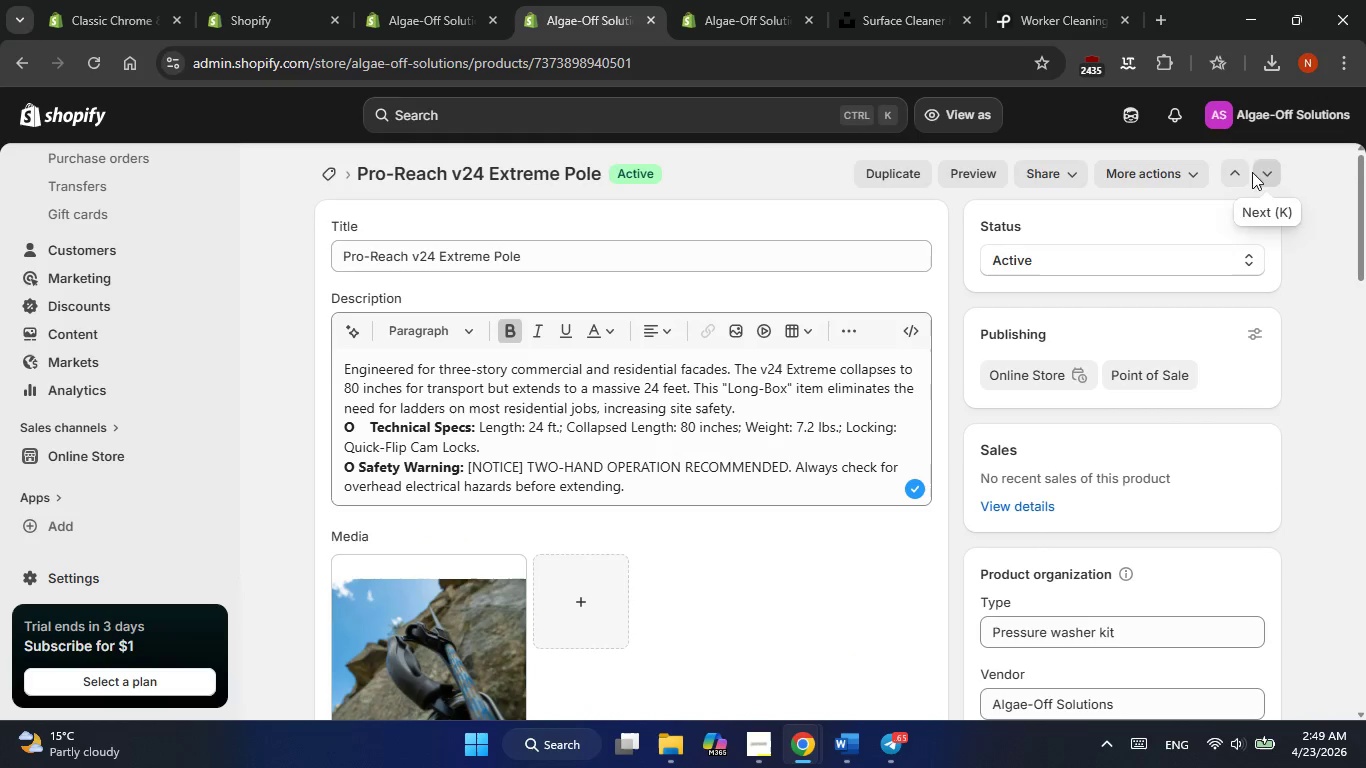 
left_click([1237, 171])
 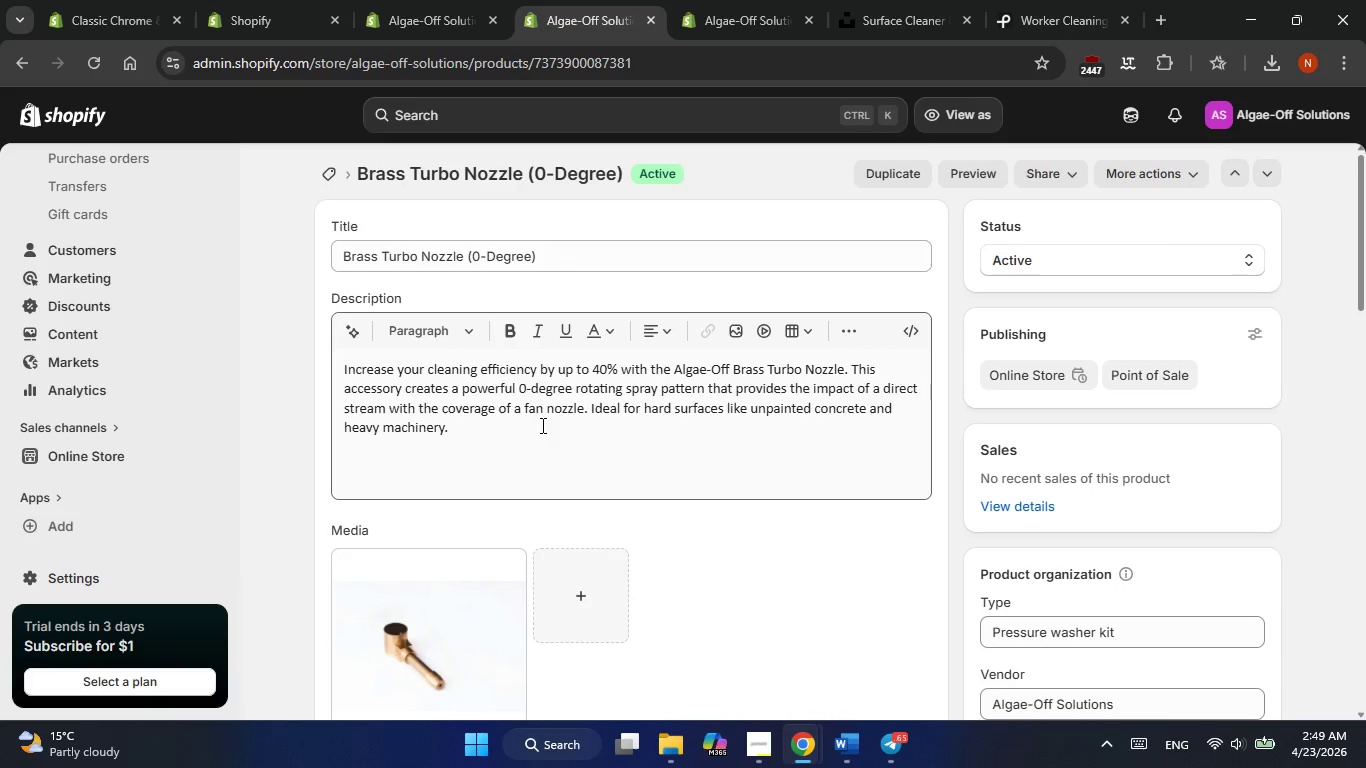 
wait(7.83)
 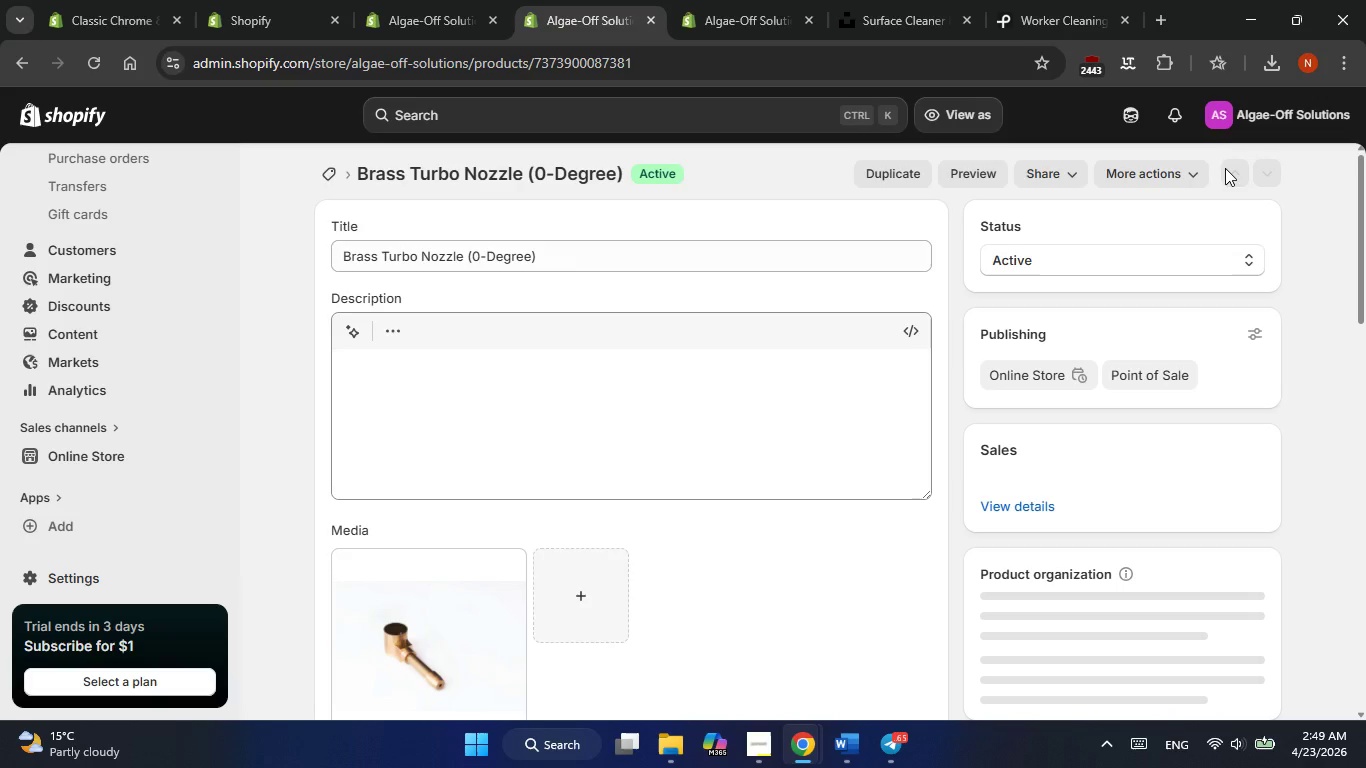 
double_click([510, 429])
 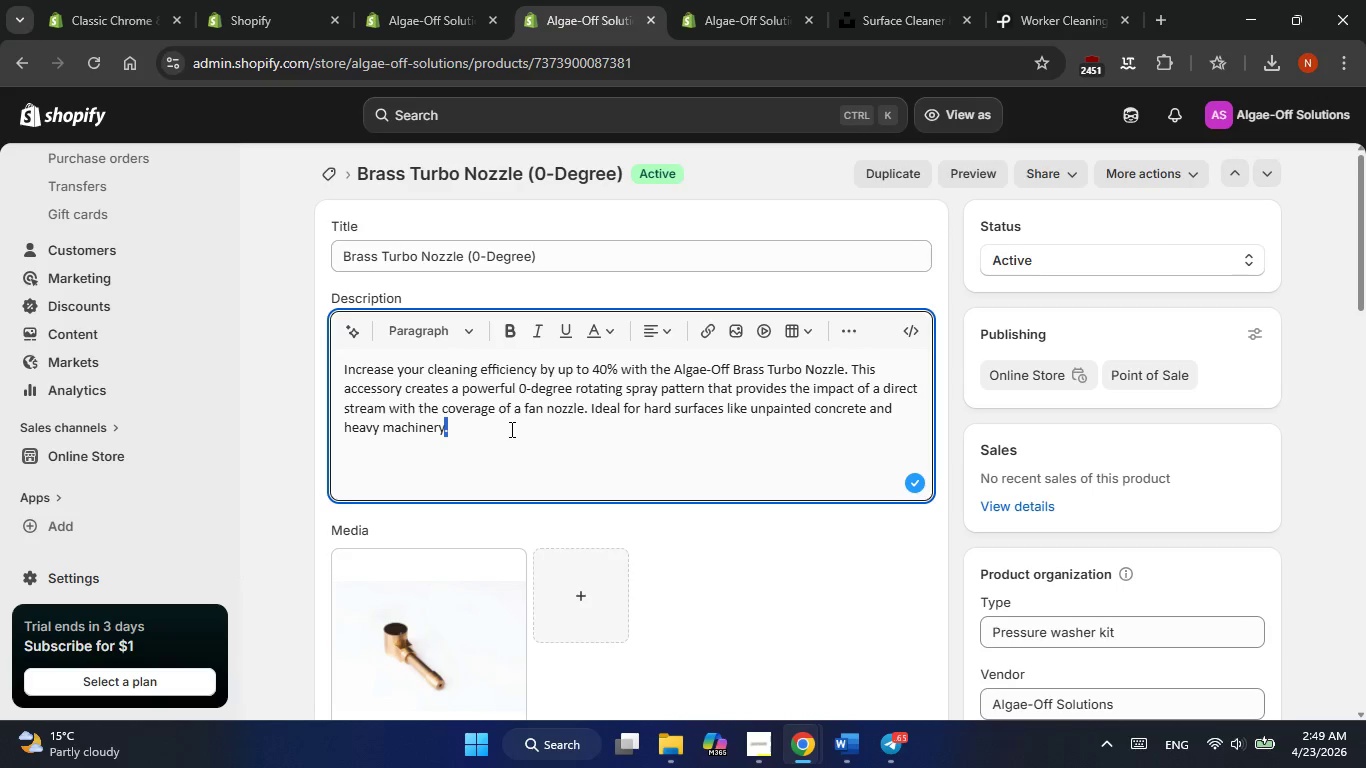 
triple_click([510, 429])
 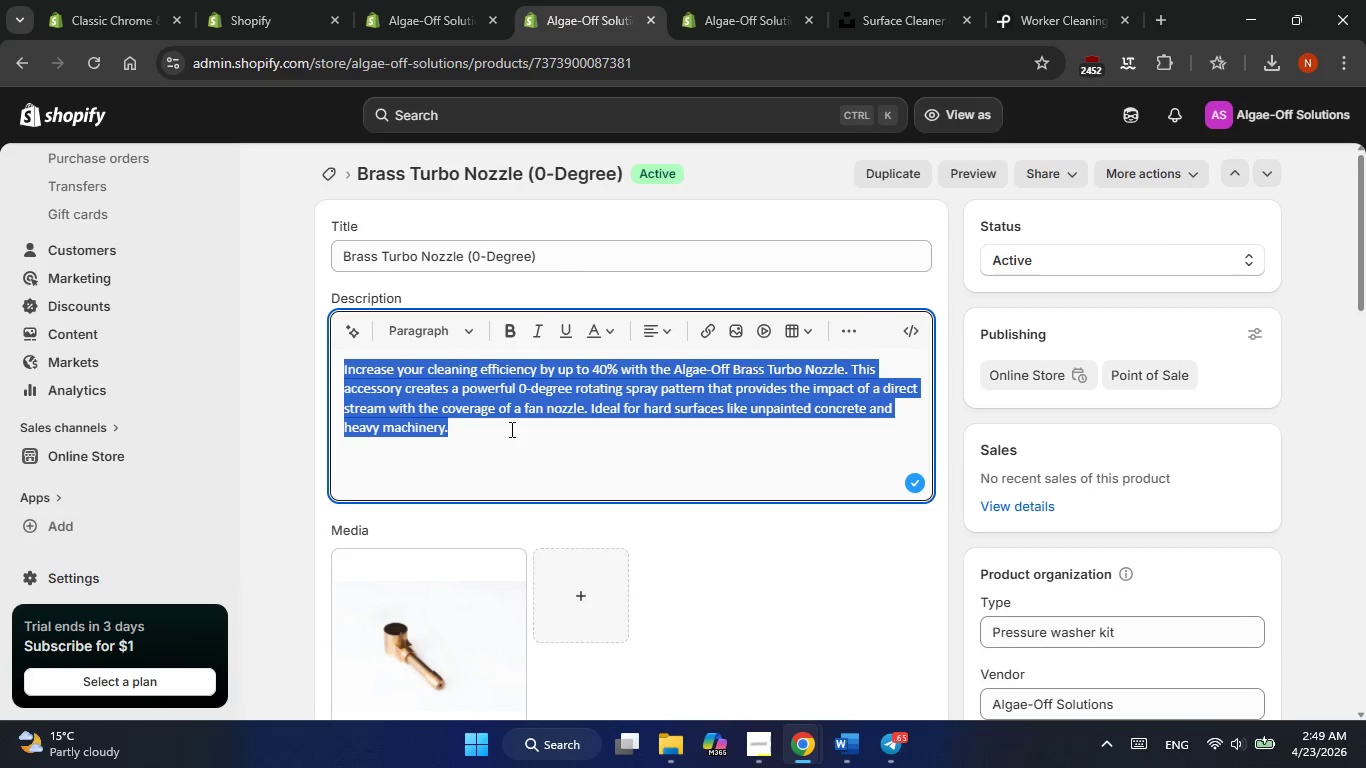 
right_click([510, 429])
 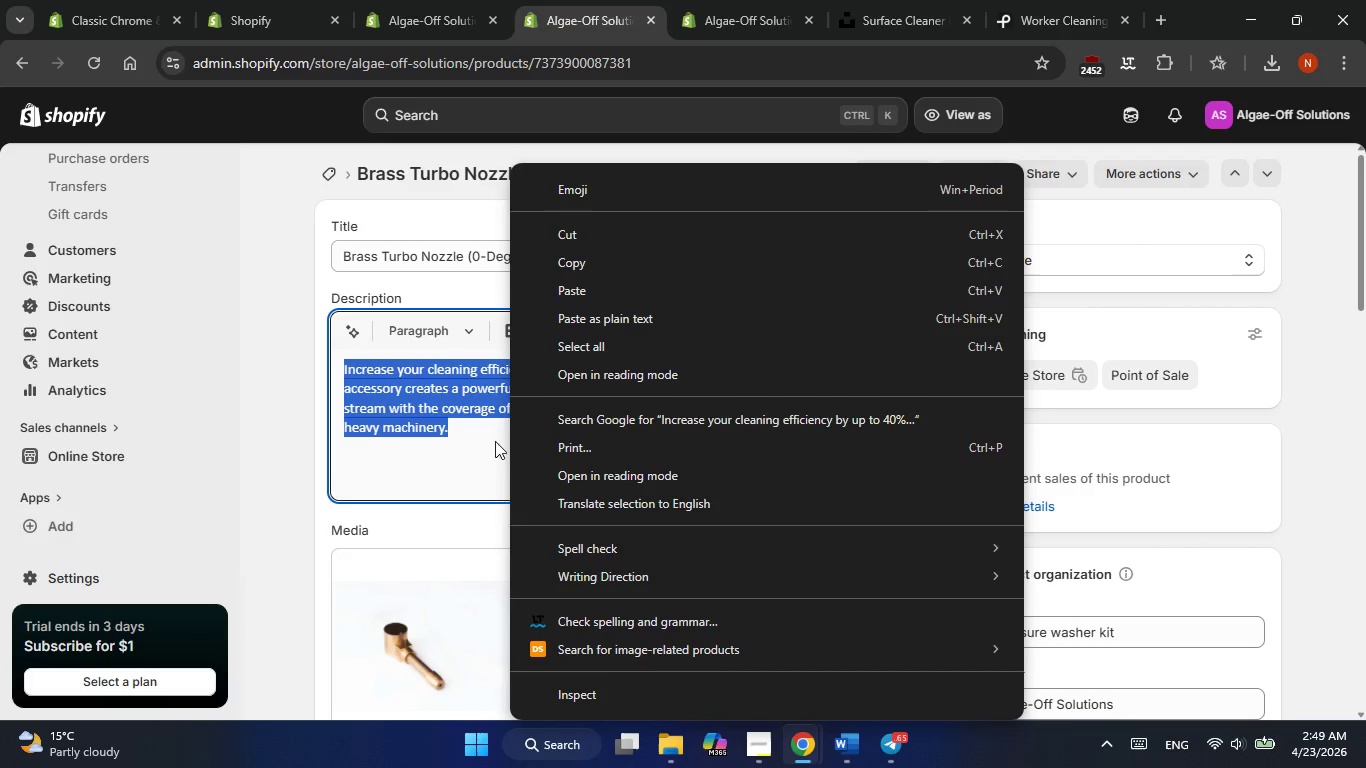 
left_click([484, 441])
 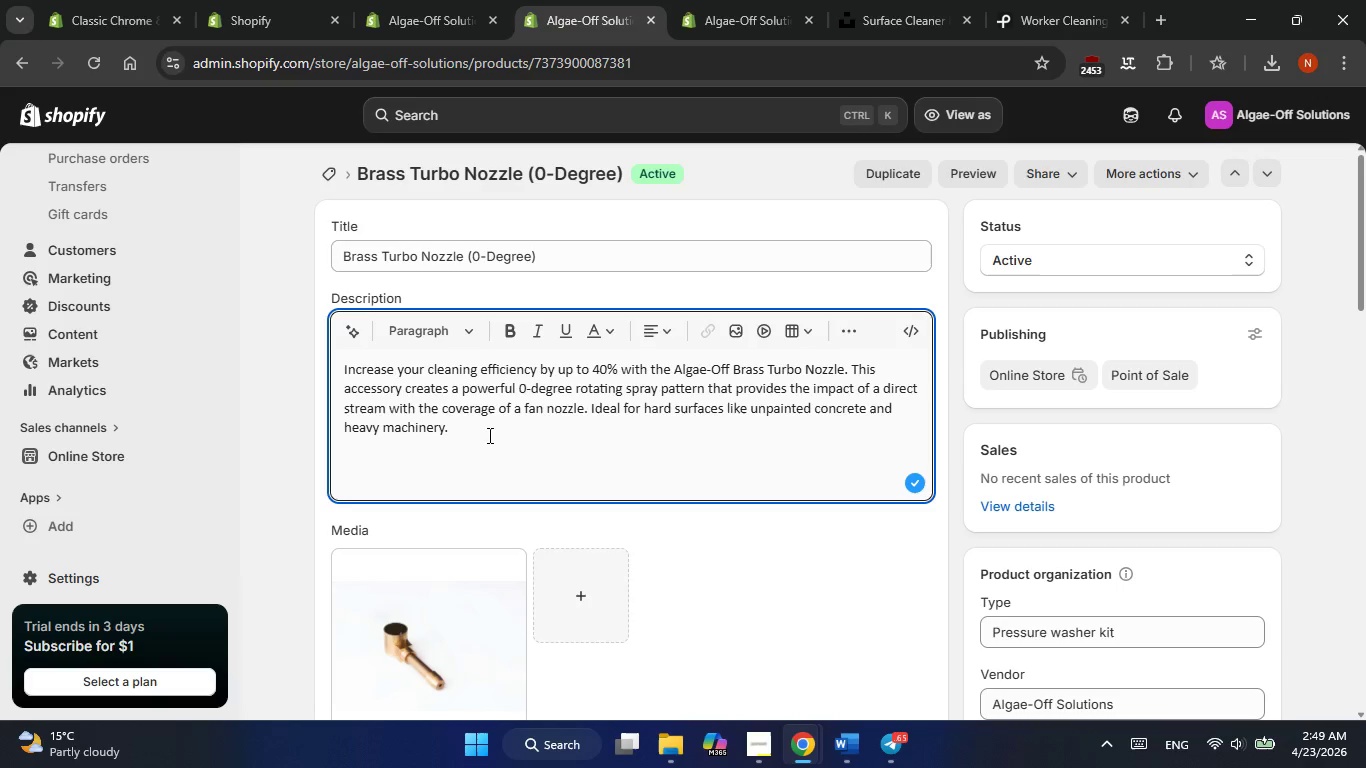 
scroll: coordinate [1033, 574], scroll_direction: none, amount: 0.0
 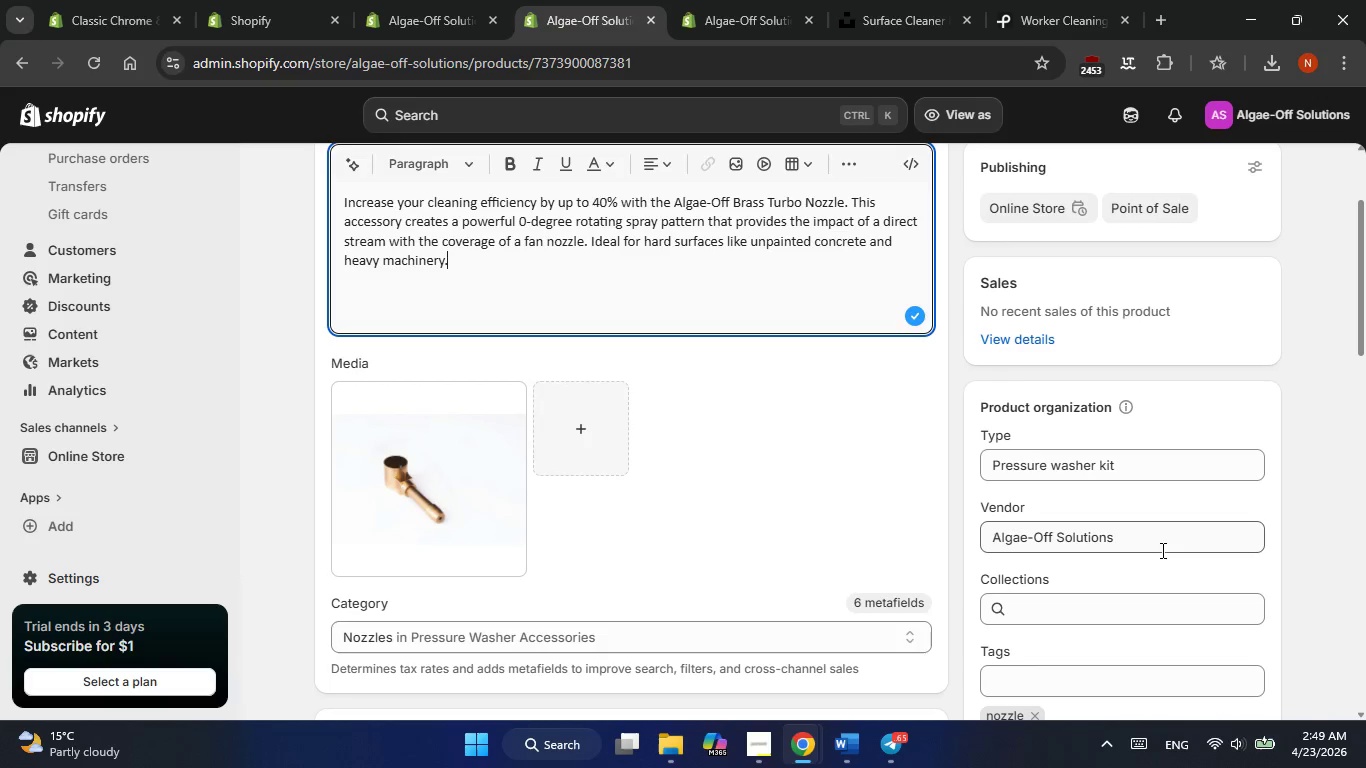 
scroll: coordinate [1161, 550], scroll_direction: down, amount: 1.0
 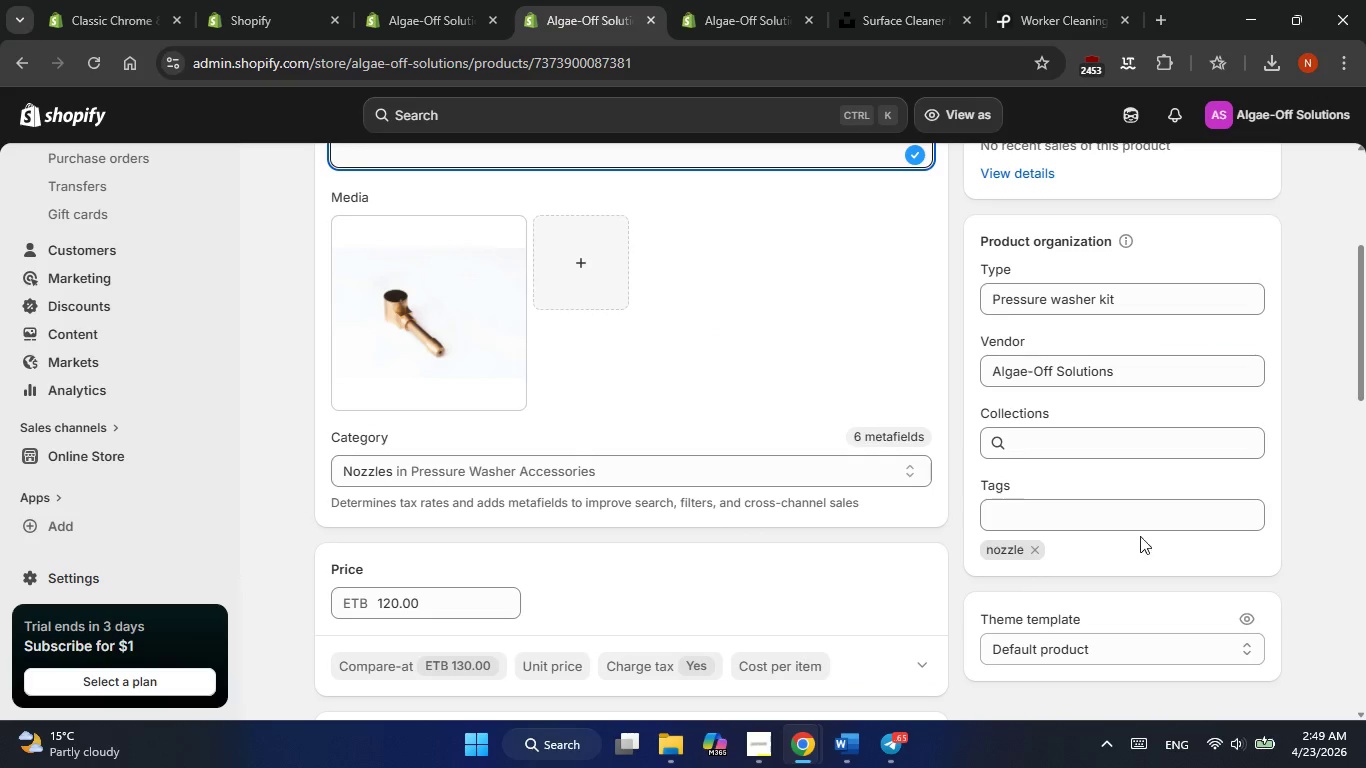 
scroll: coordinate [1124, 527], scroll_direction: up, amount: 1.0
 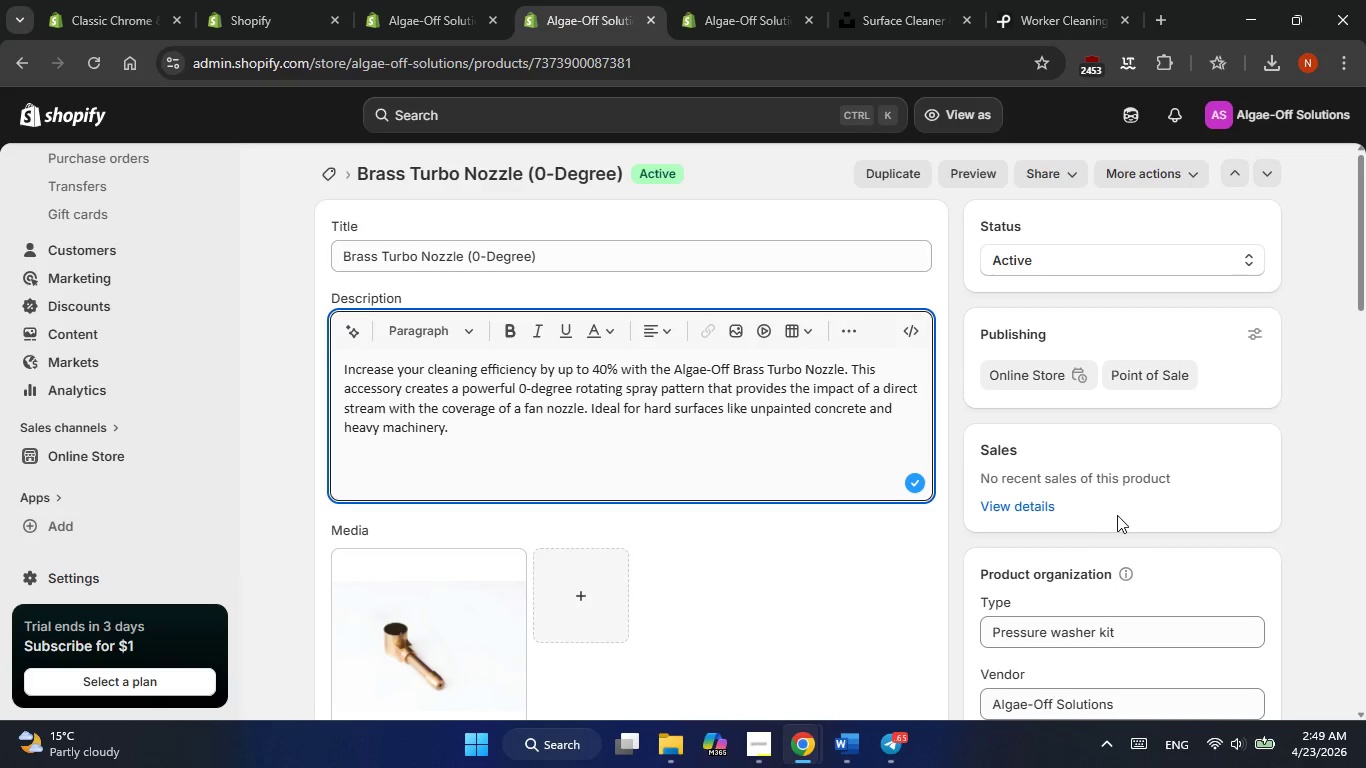 
wait(6.23)
 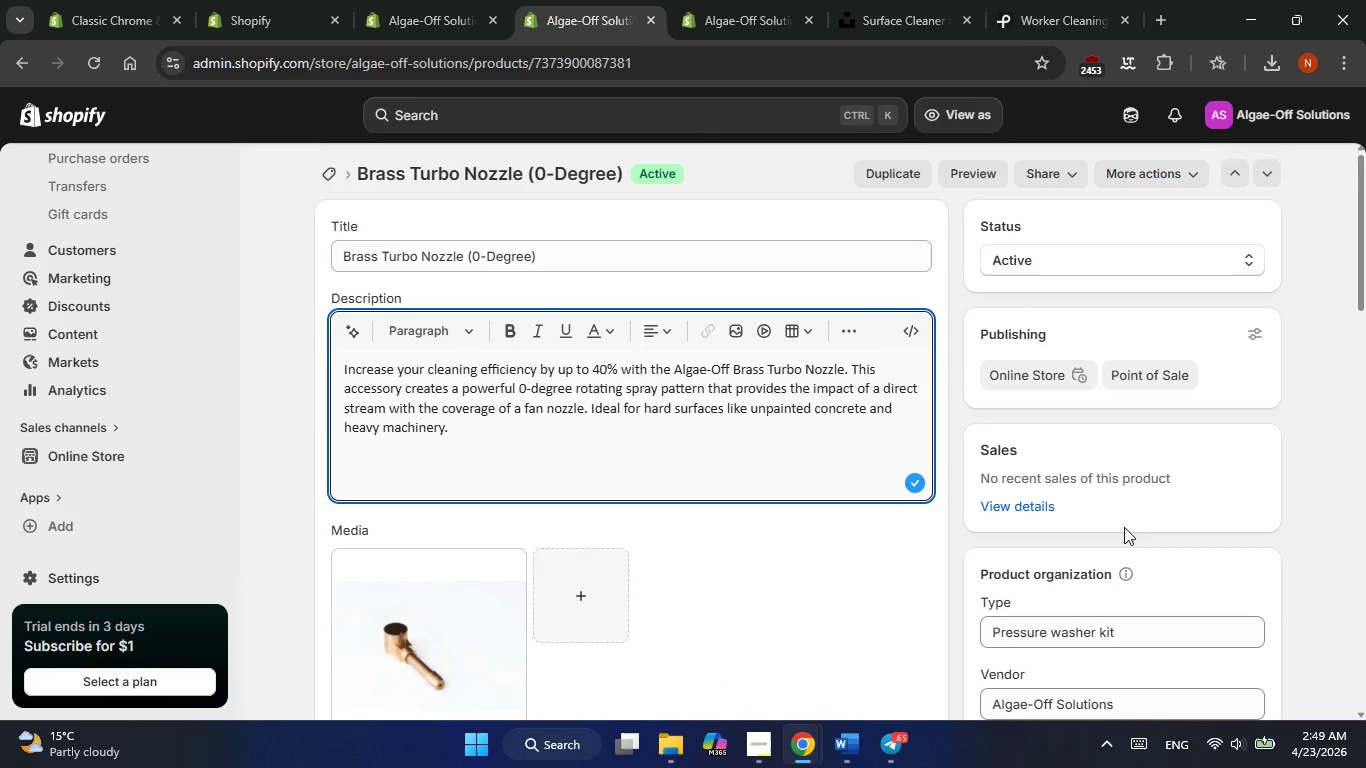 
scroll: coordinate [993, 506], scroll_direction: none, amount: 0.0
 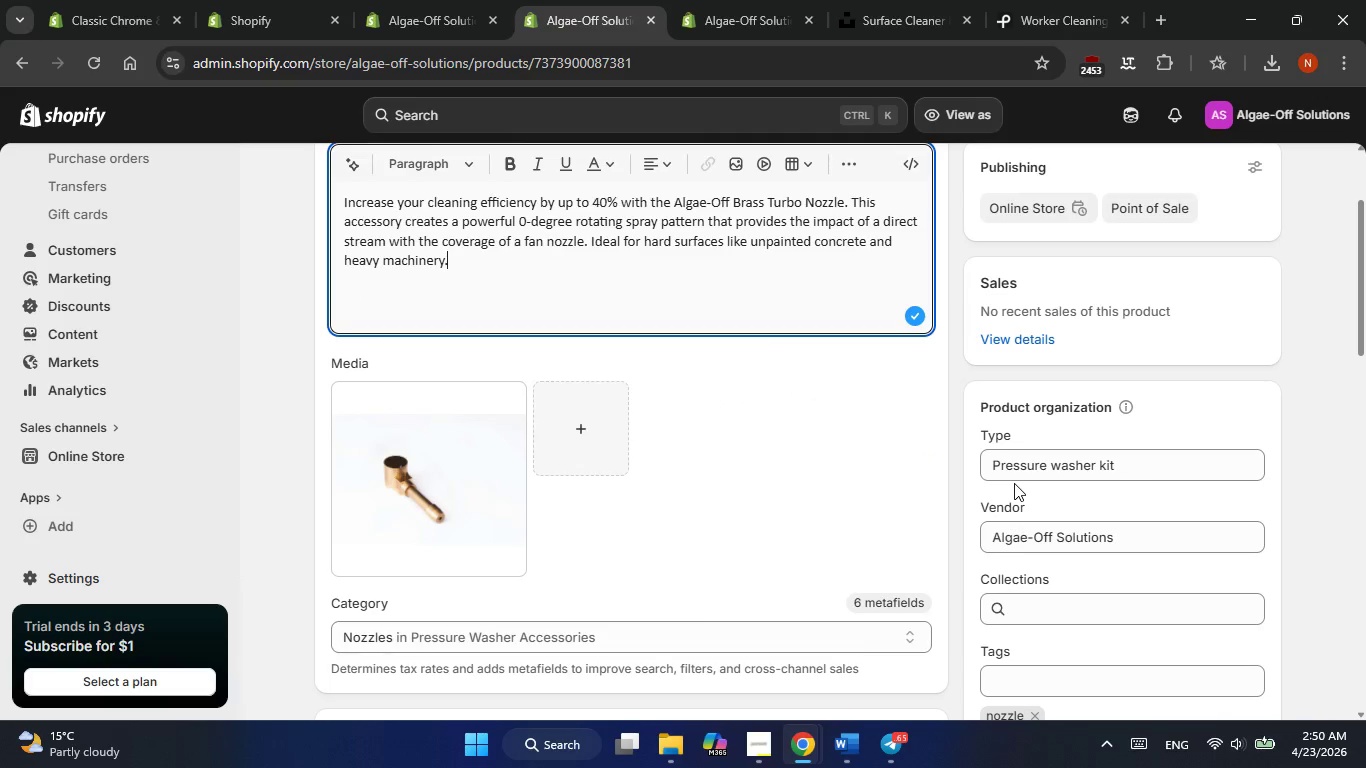 
wait(7.45)
 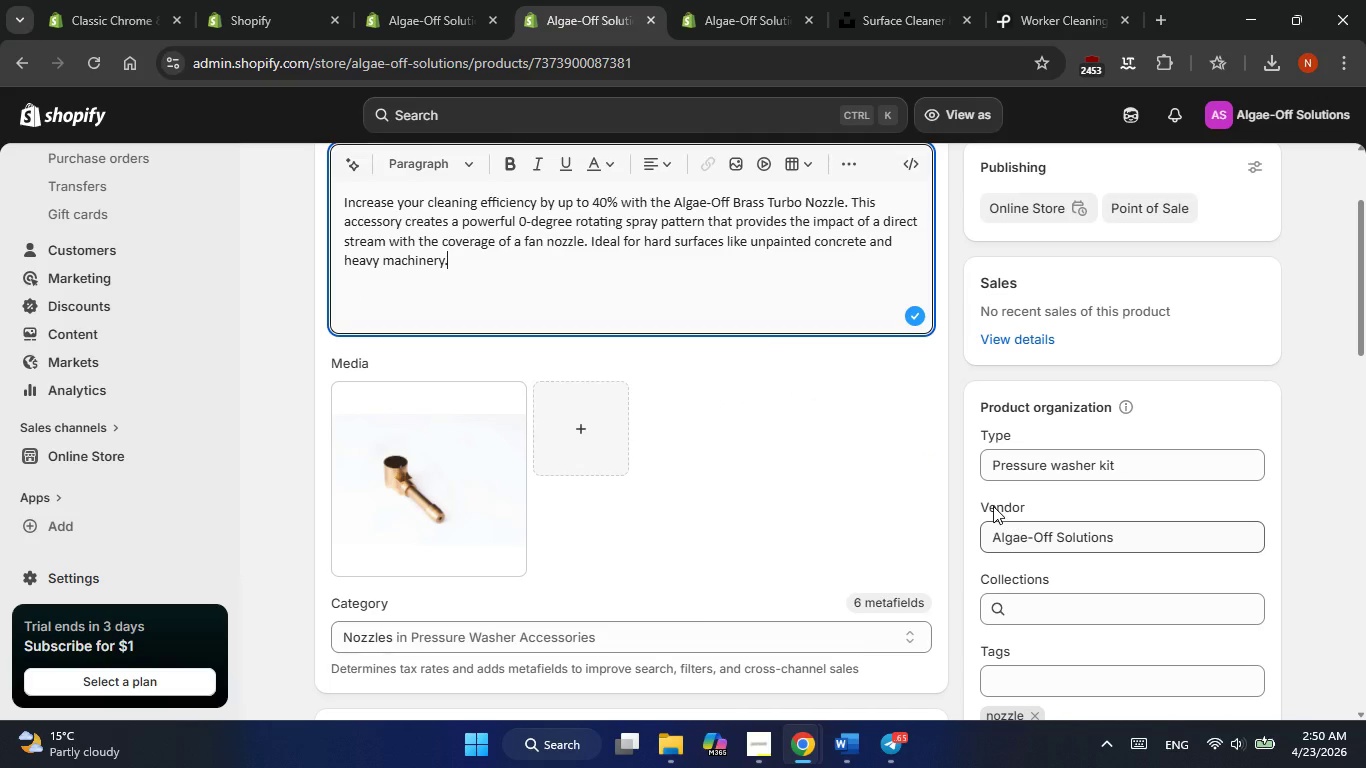 
scroll: coordinate [1019, 470], scroll_direction: down, amount: 1.0
 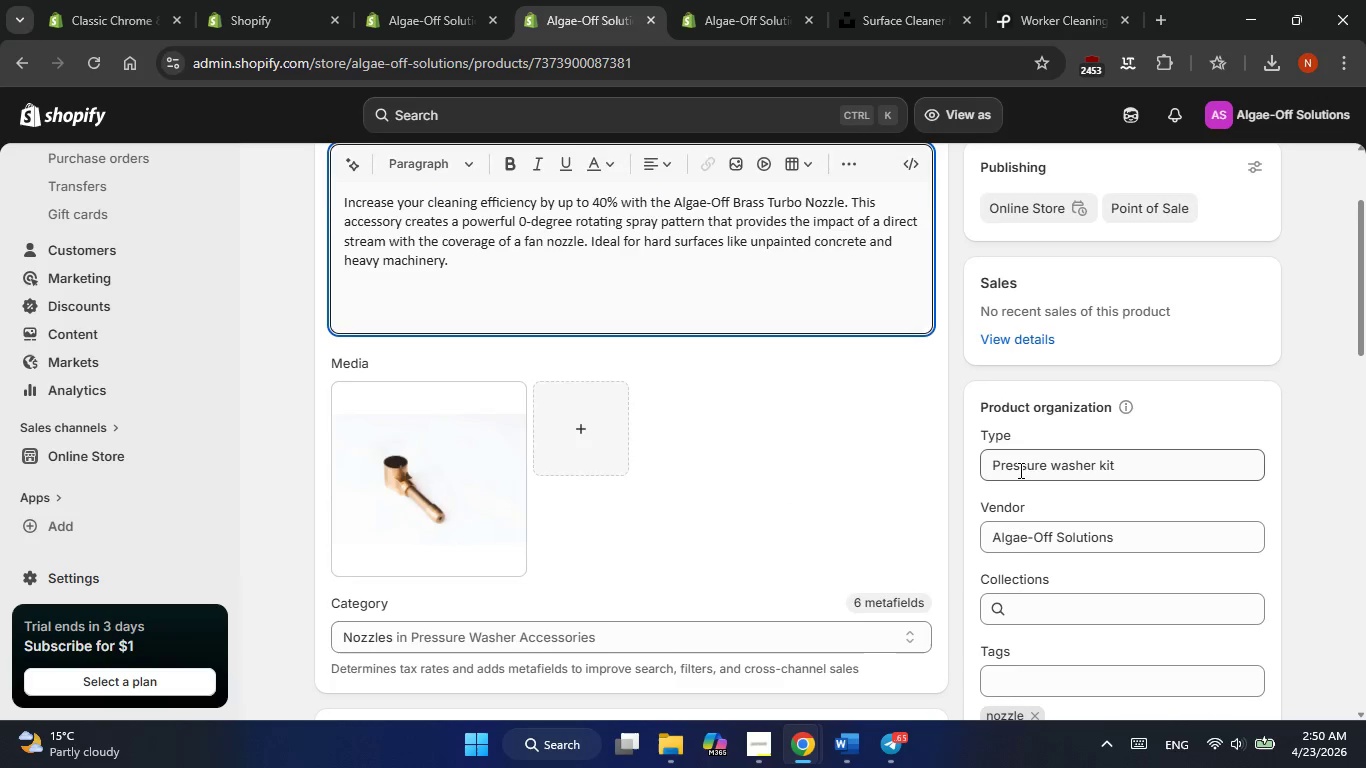 
scroll: coordinate [1019, 470], scroll_direction: up, amount: 2.0
 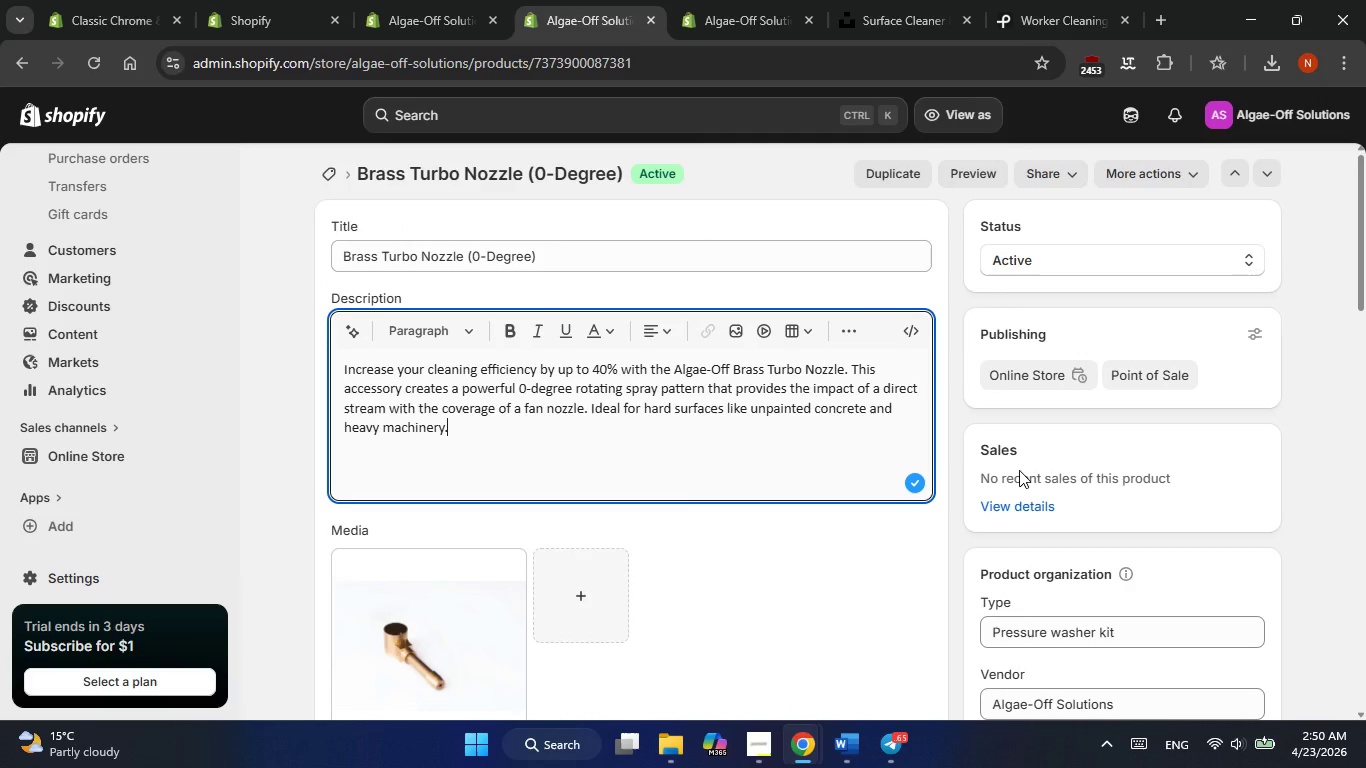 
scroll: coordinate [615, 482], scroll_direction: down, amount: 3.0
 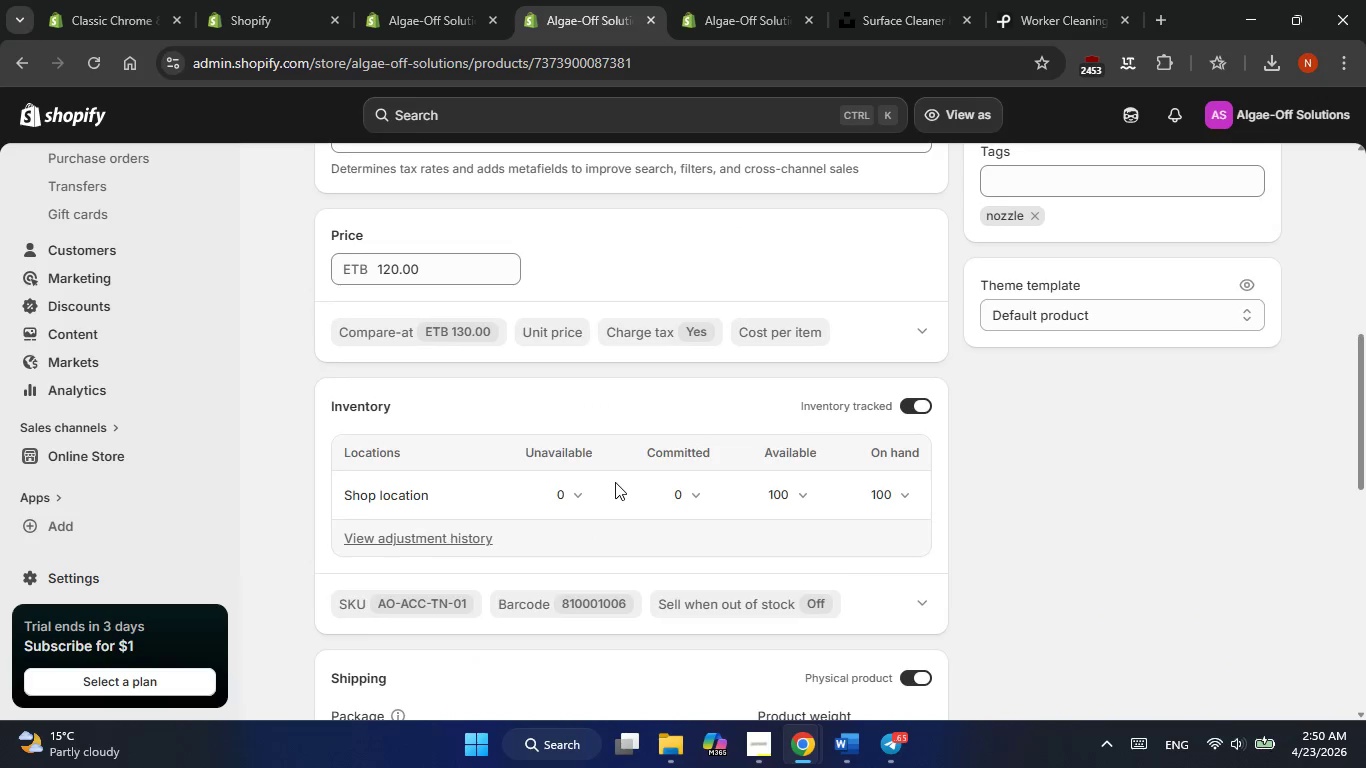 
scroll: coordinate [615, 482], scroll_direction: none, amount: 0.0
 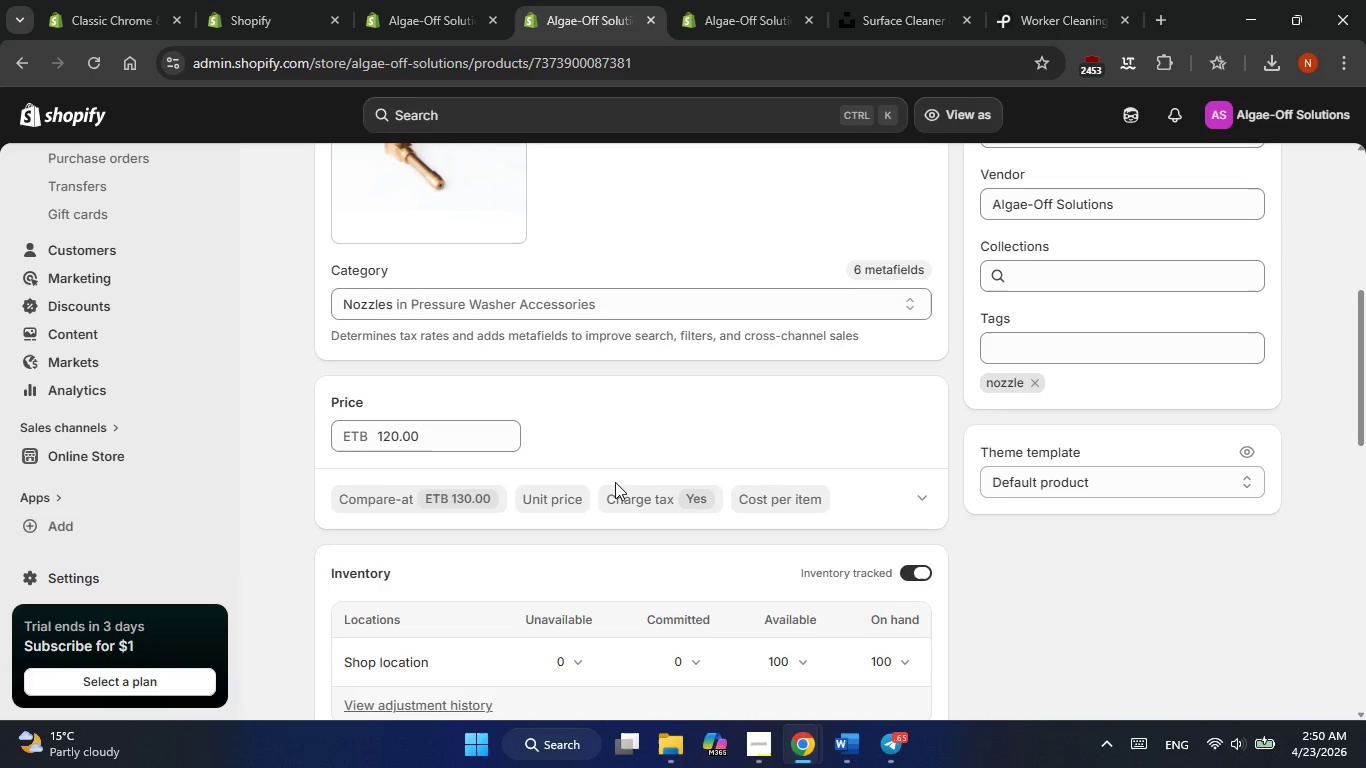 
scroll: coordinate [615, 482], scroll_direction: down, amount: 2.0
 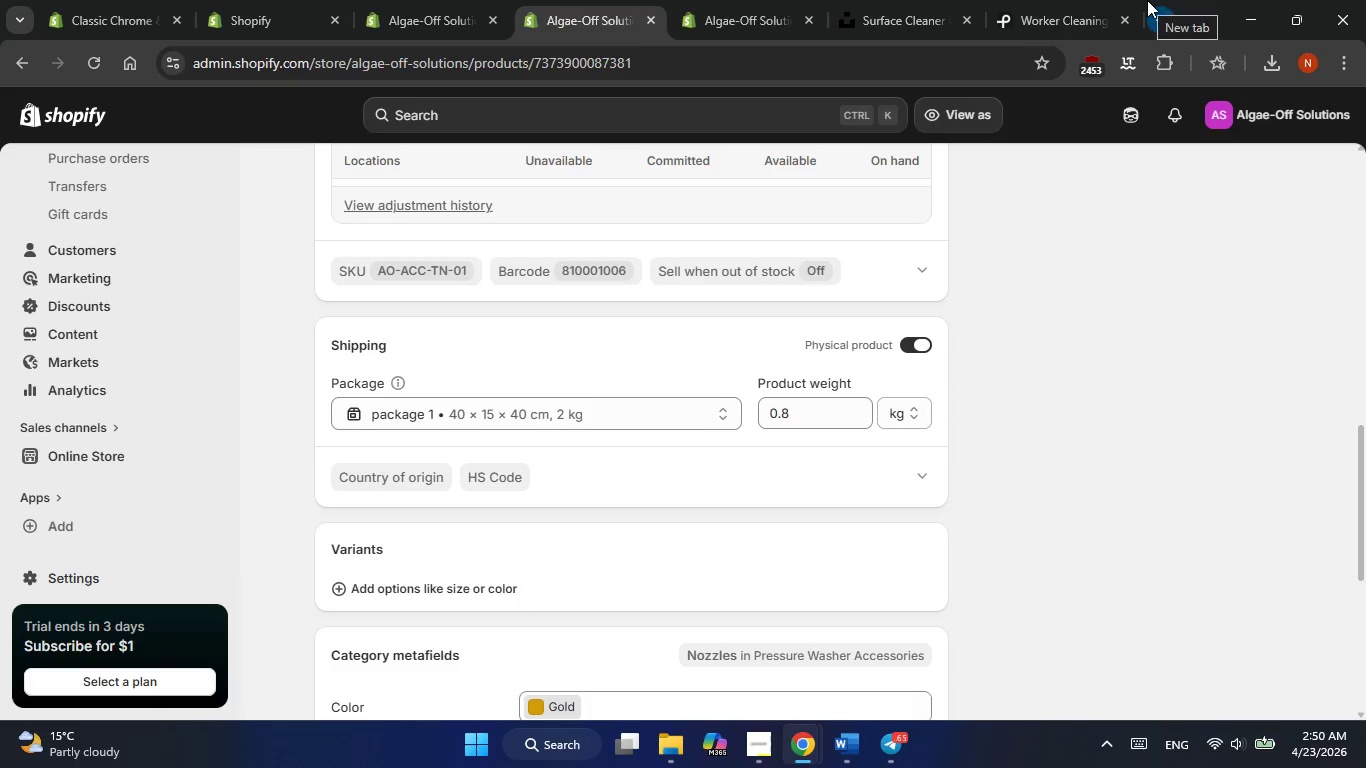 
wait(6.04)
 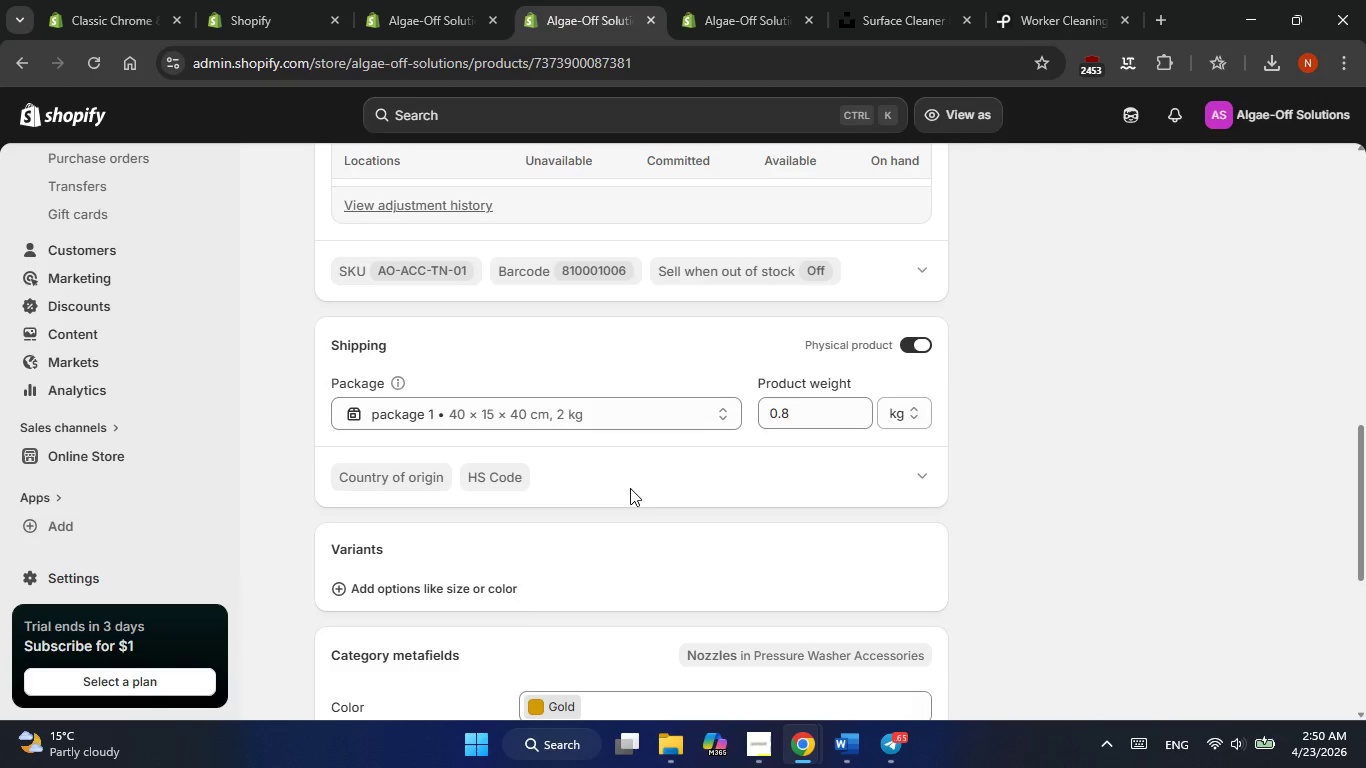 
scroll: coordinate [1047, 305], scroll_direction: none, amount: 0.0
 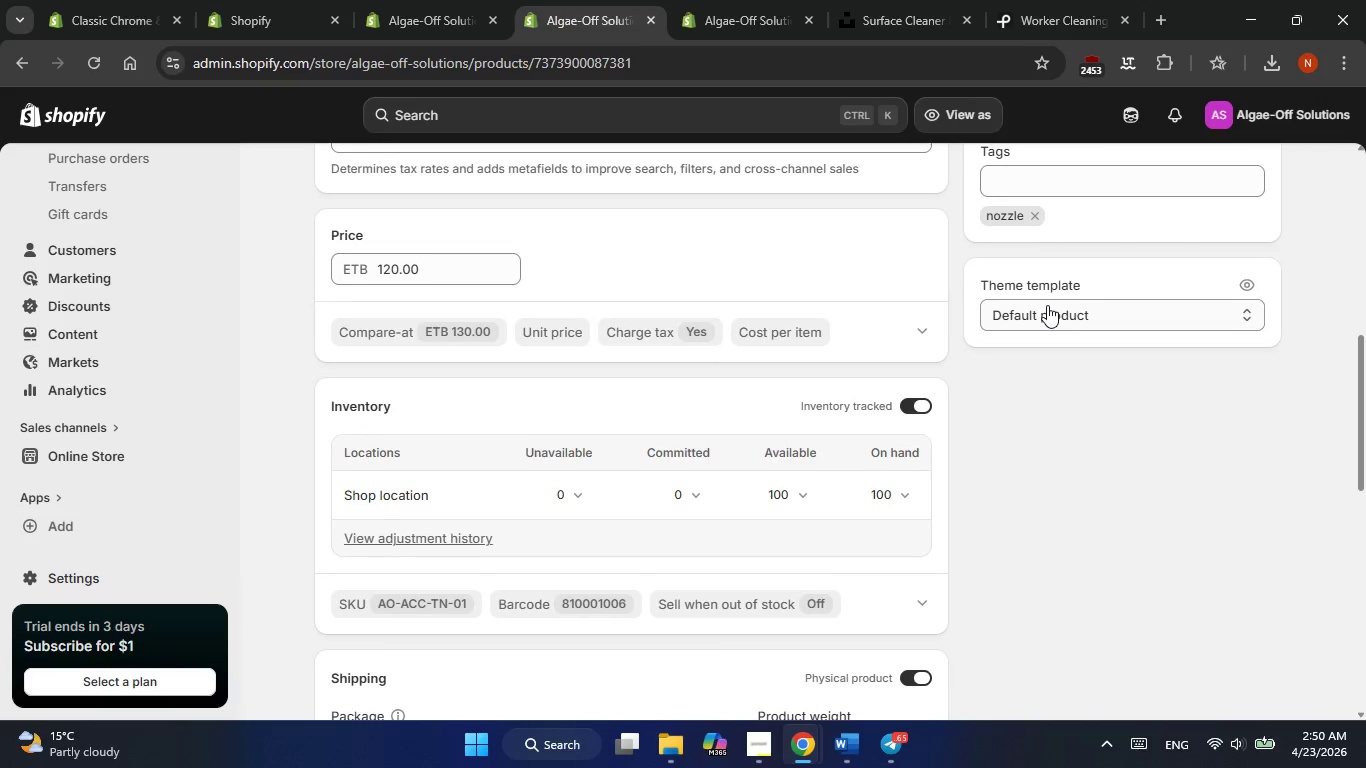 
scroll: coordinate [1047, 305], scroll_direction: up, amount: 2.0
 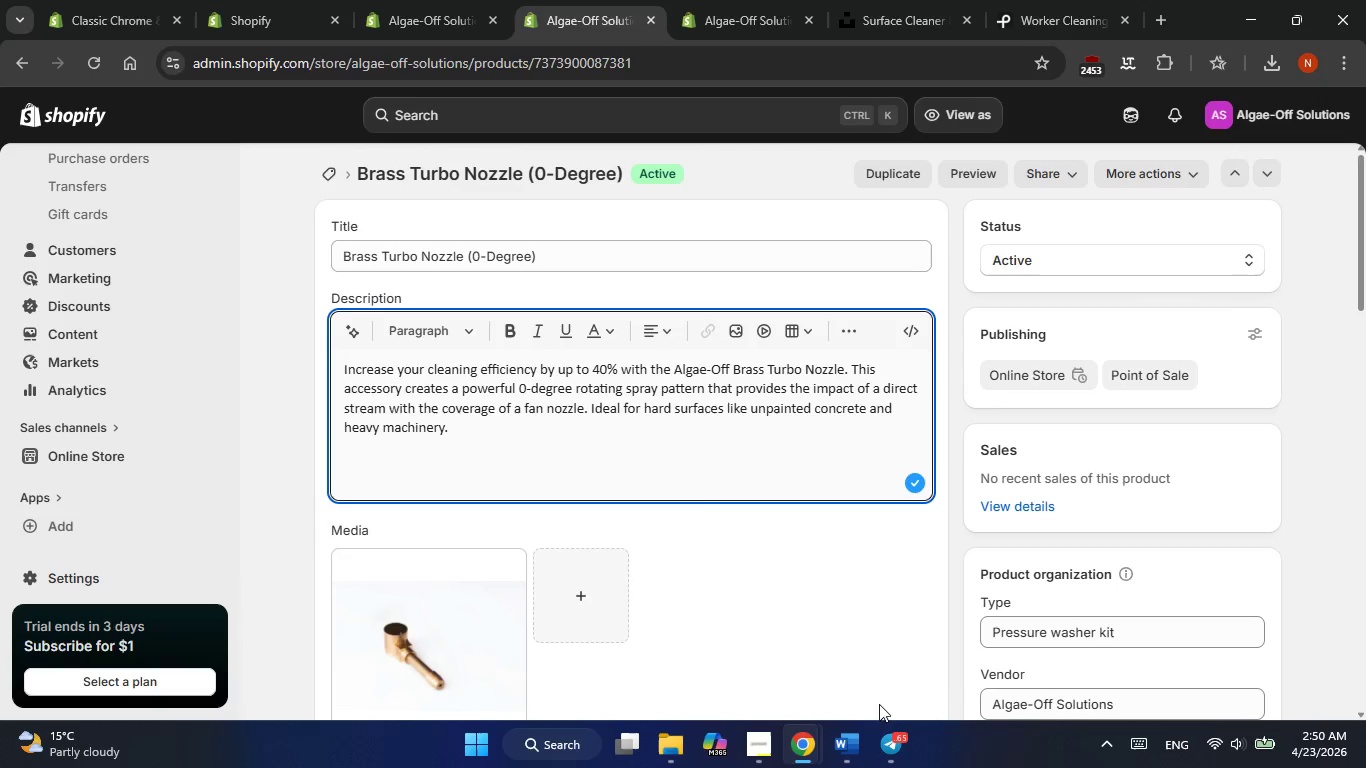 
double_click([754, 380])
 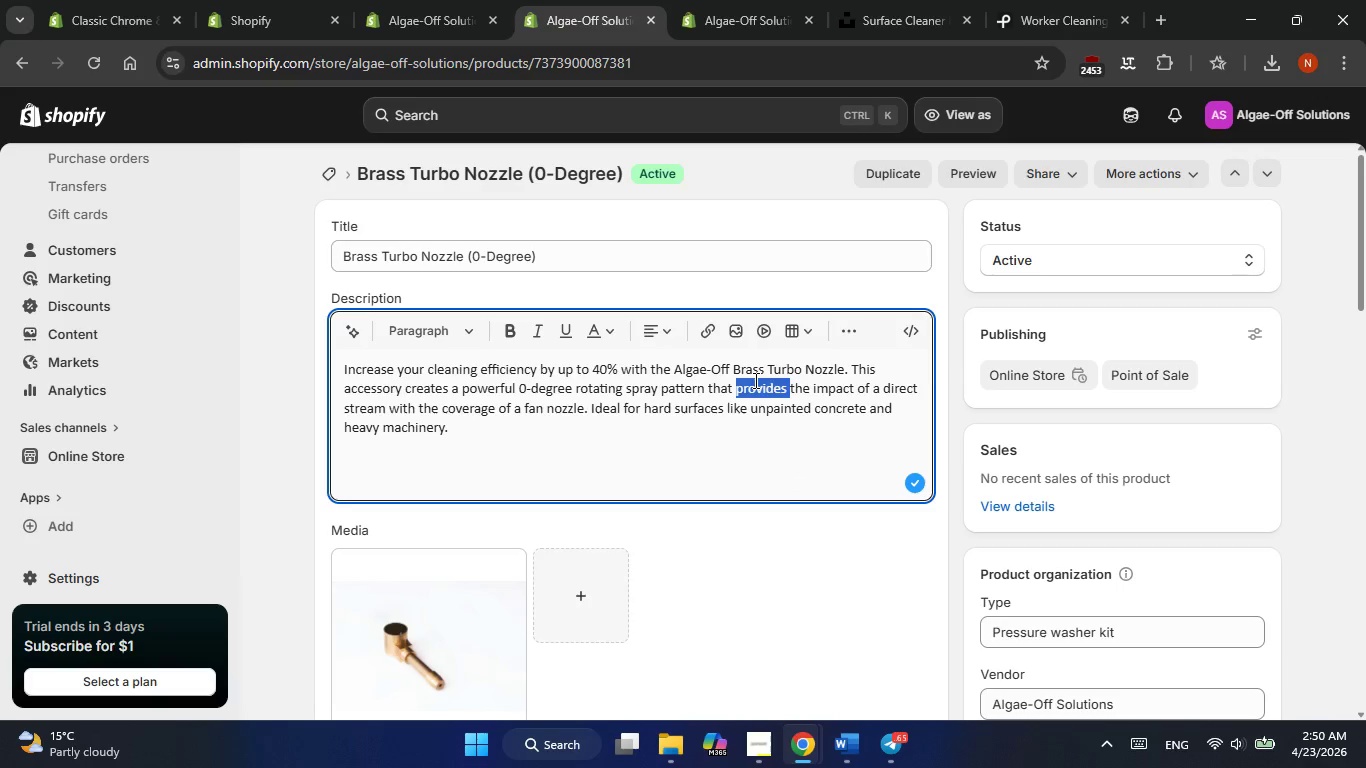 
triple_click([754, 380])
 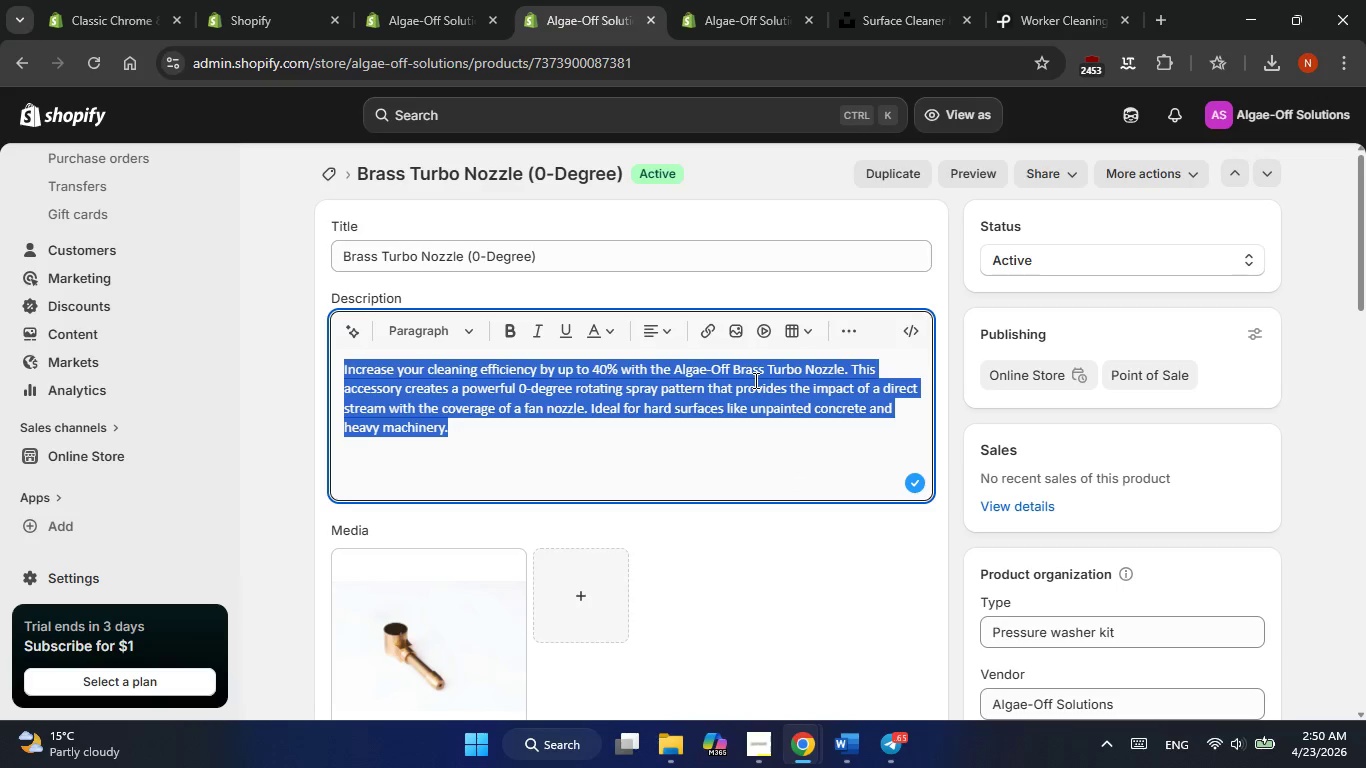 
right_click([754, 380])
 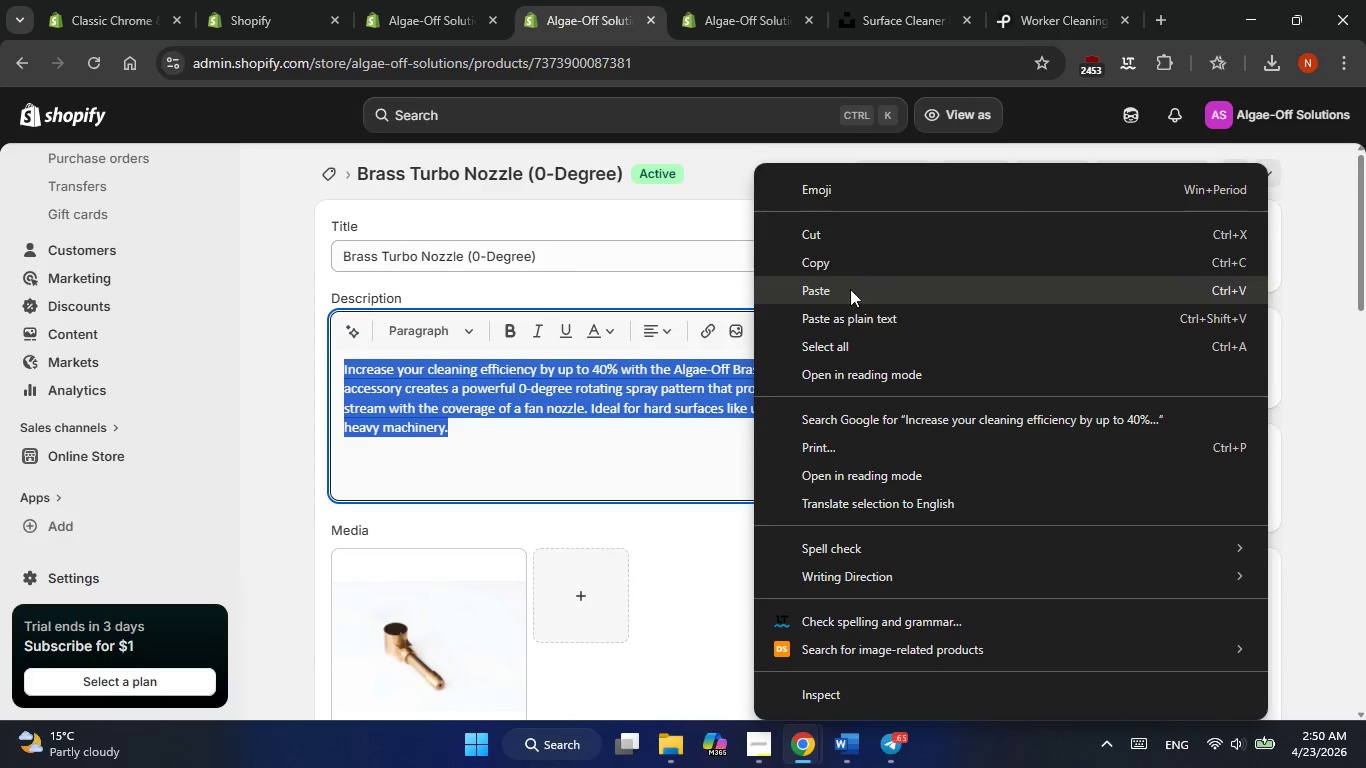 
left_click([841, 320])
 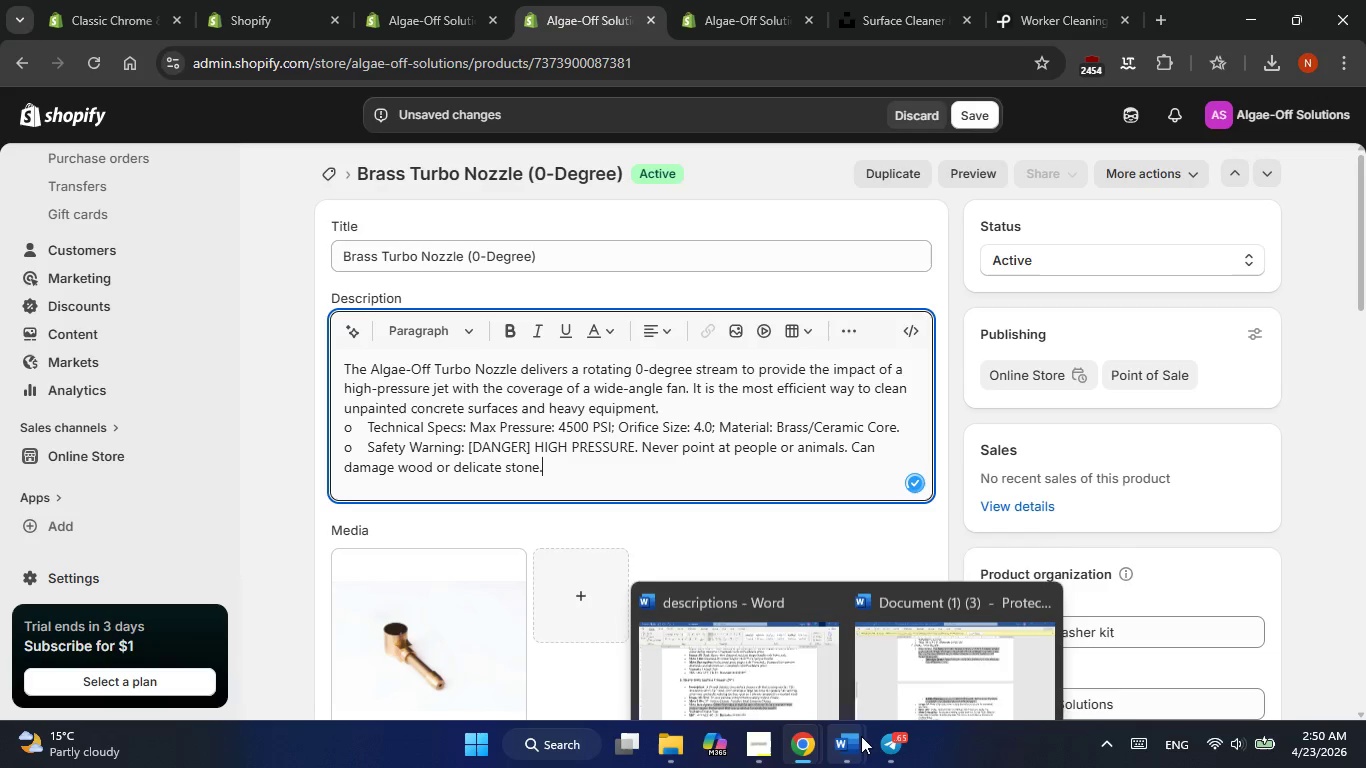 
left_click([882, 680])
 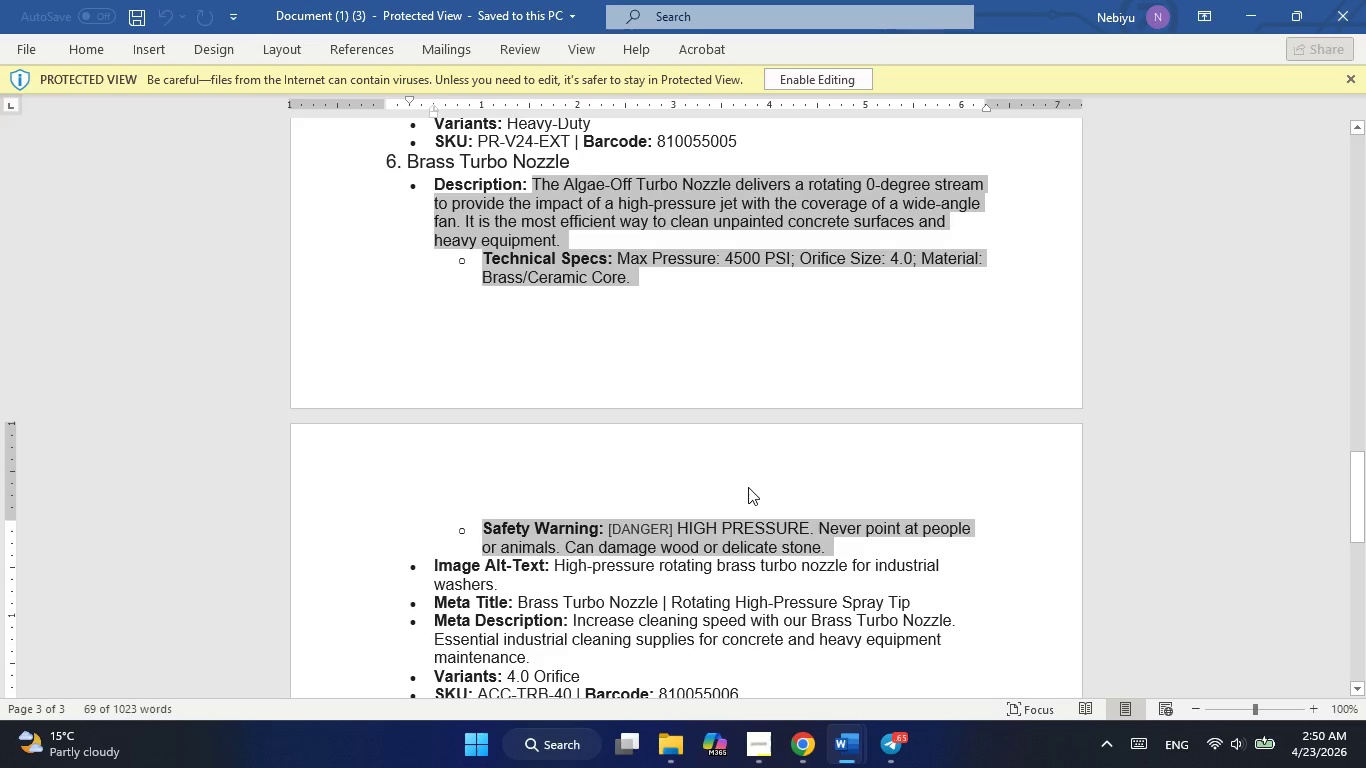 
wait(8.17)
 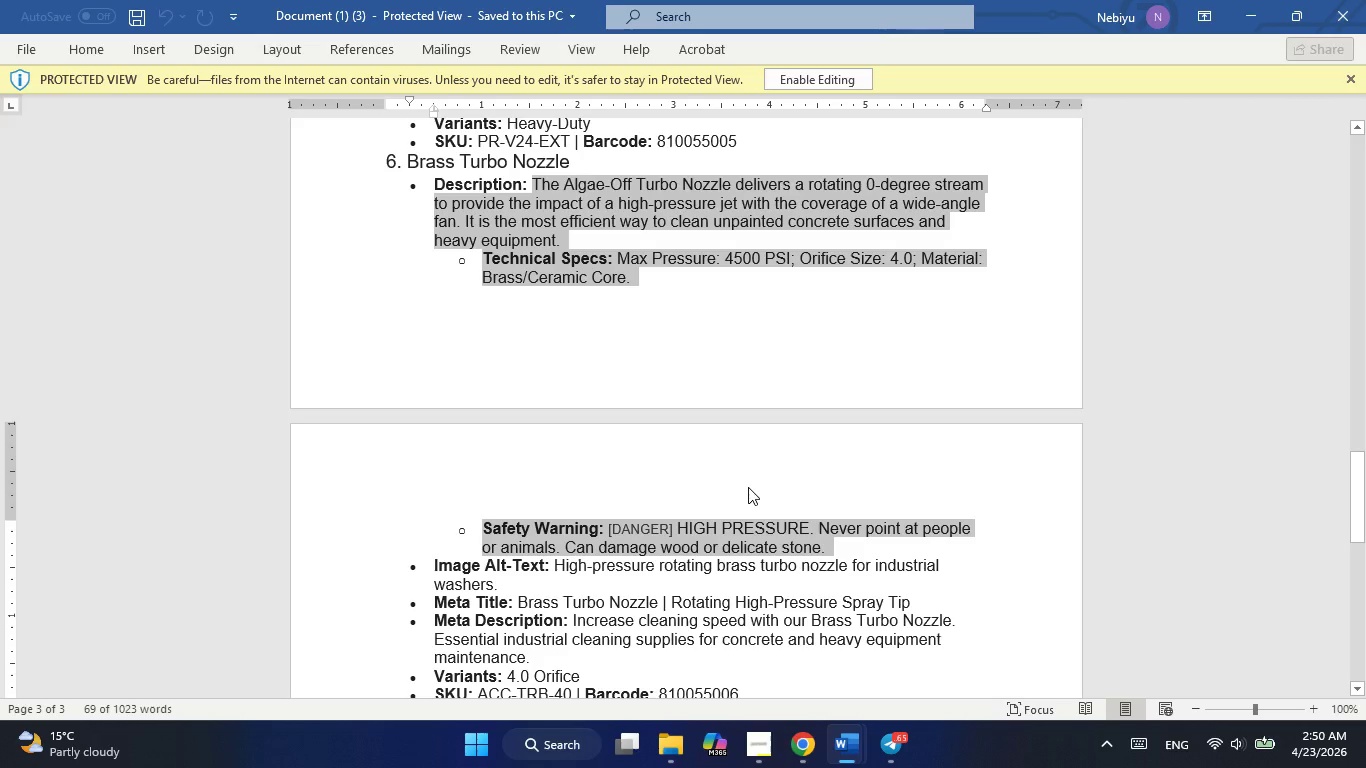 
scroll: coordinate [564, 473], scroll_direction: none, amount: 0.0
 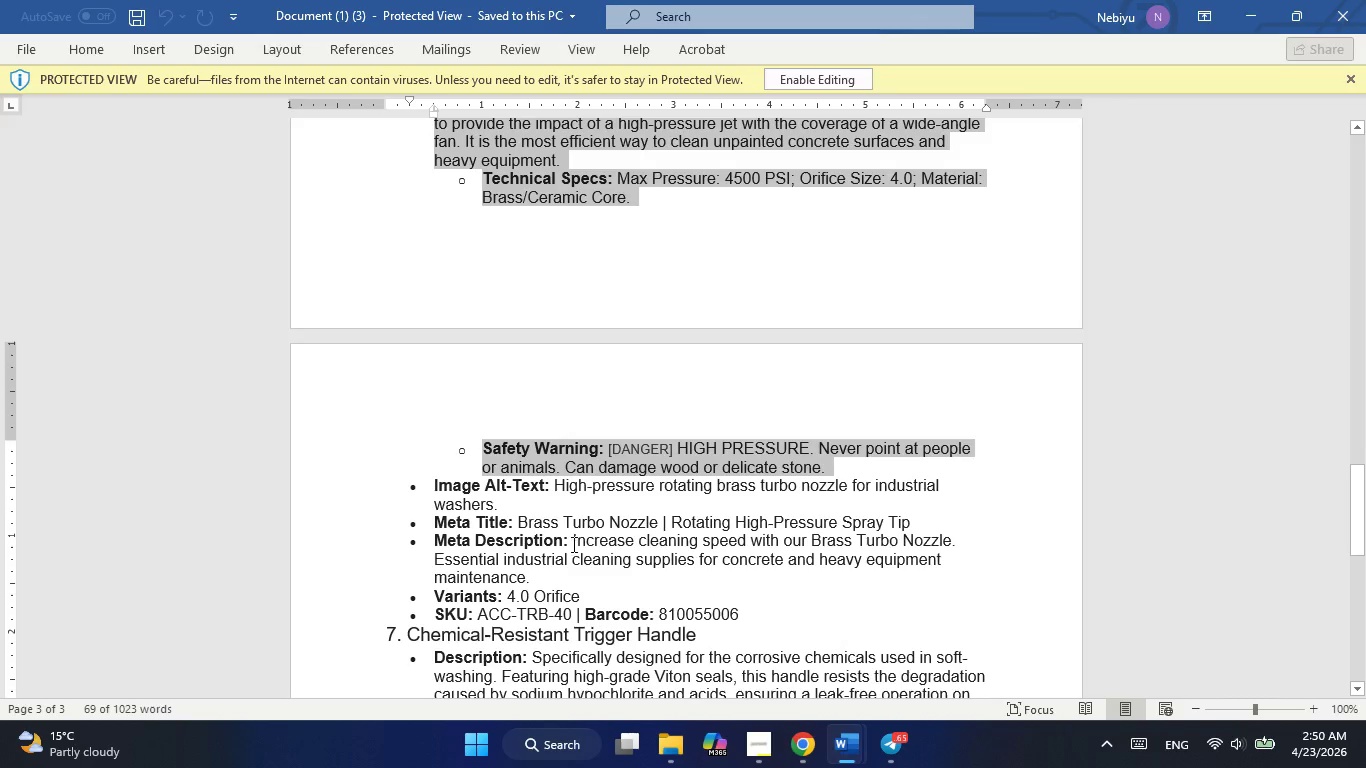 
left_click_drag(start_coordinate=[572, 544], to_coordinate=[579, 572])
 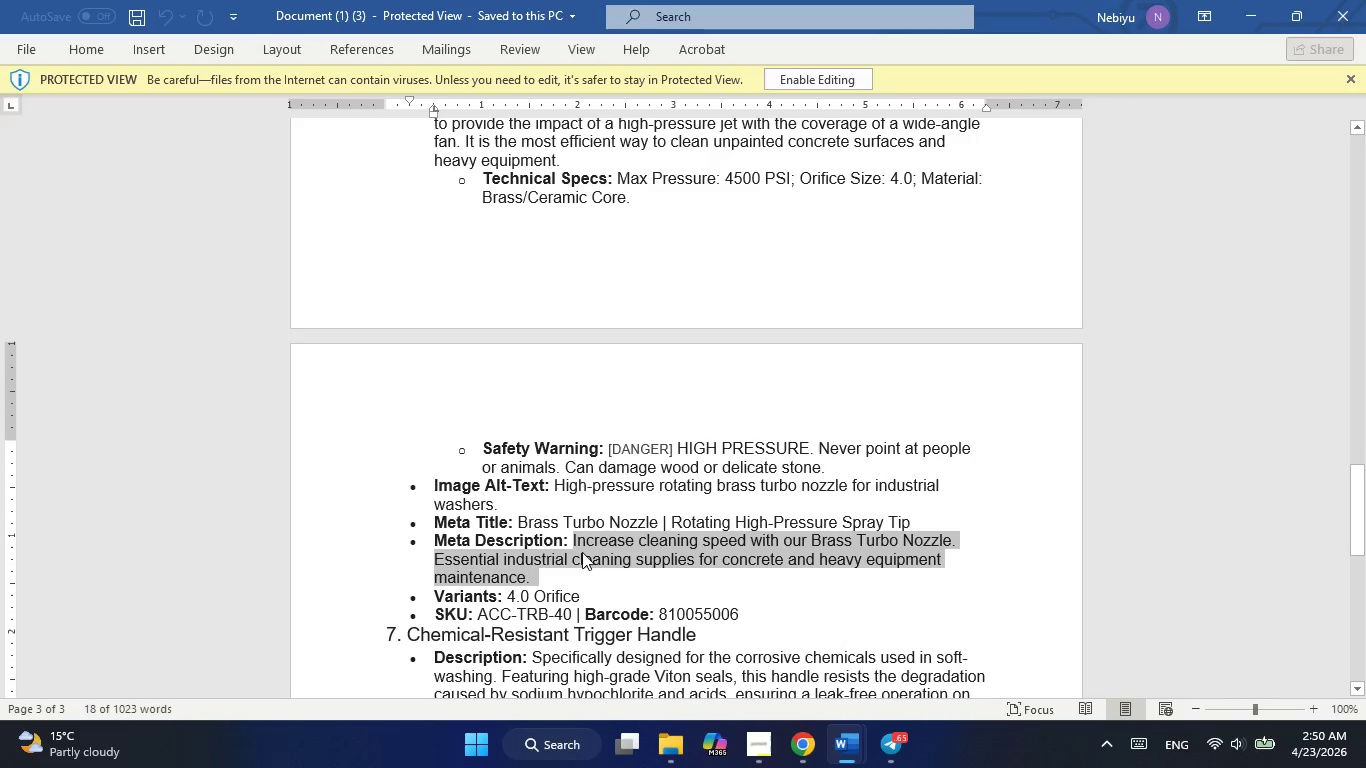 
right_click([582, 552])
 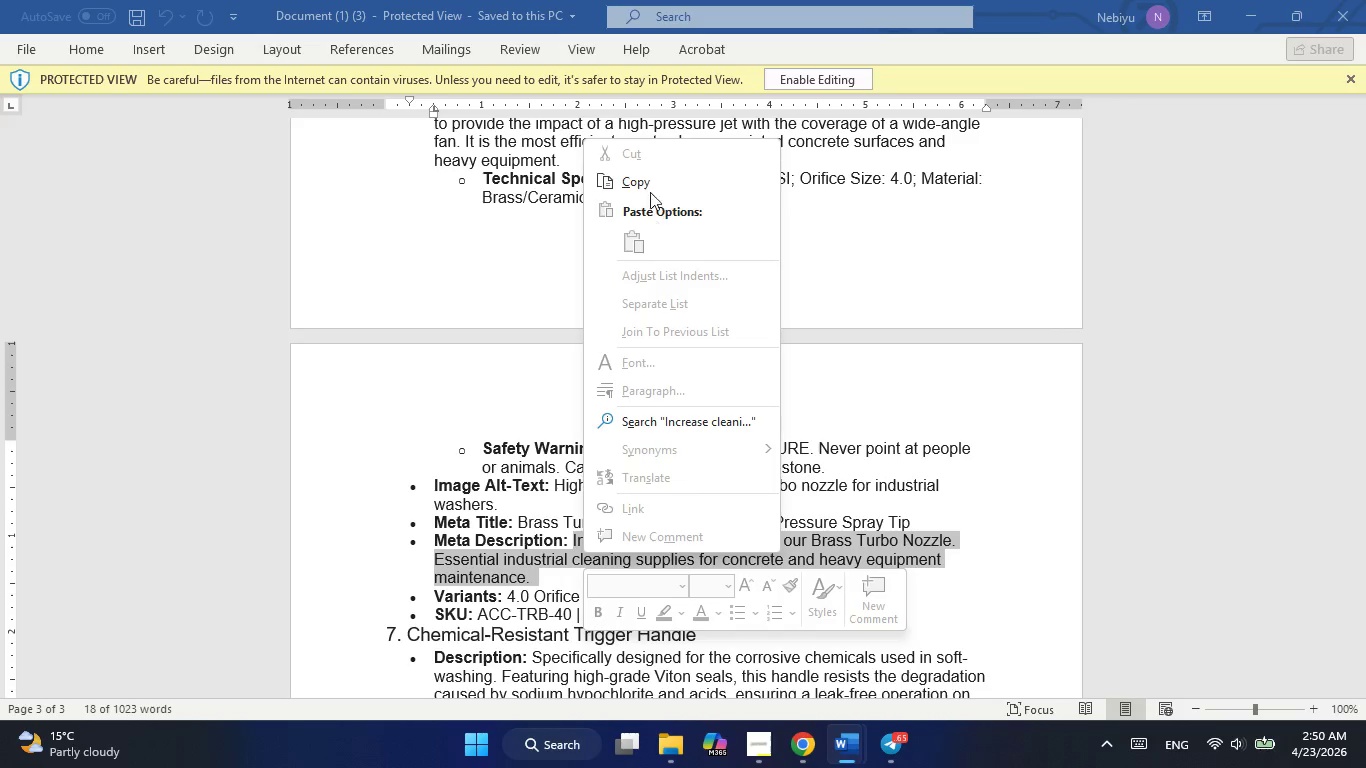 
left_click([650, 177])
 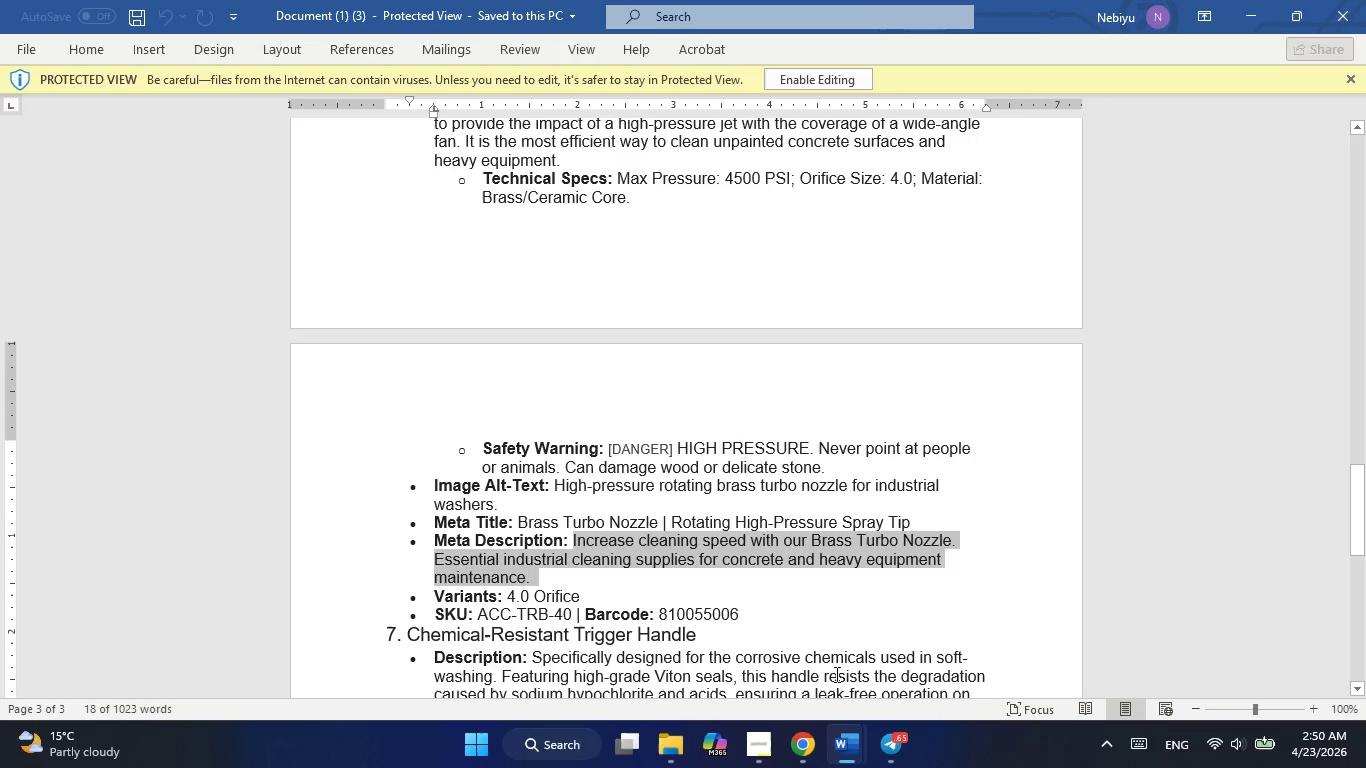 
mouse_move([829, 745])
 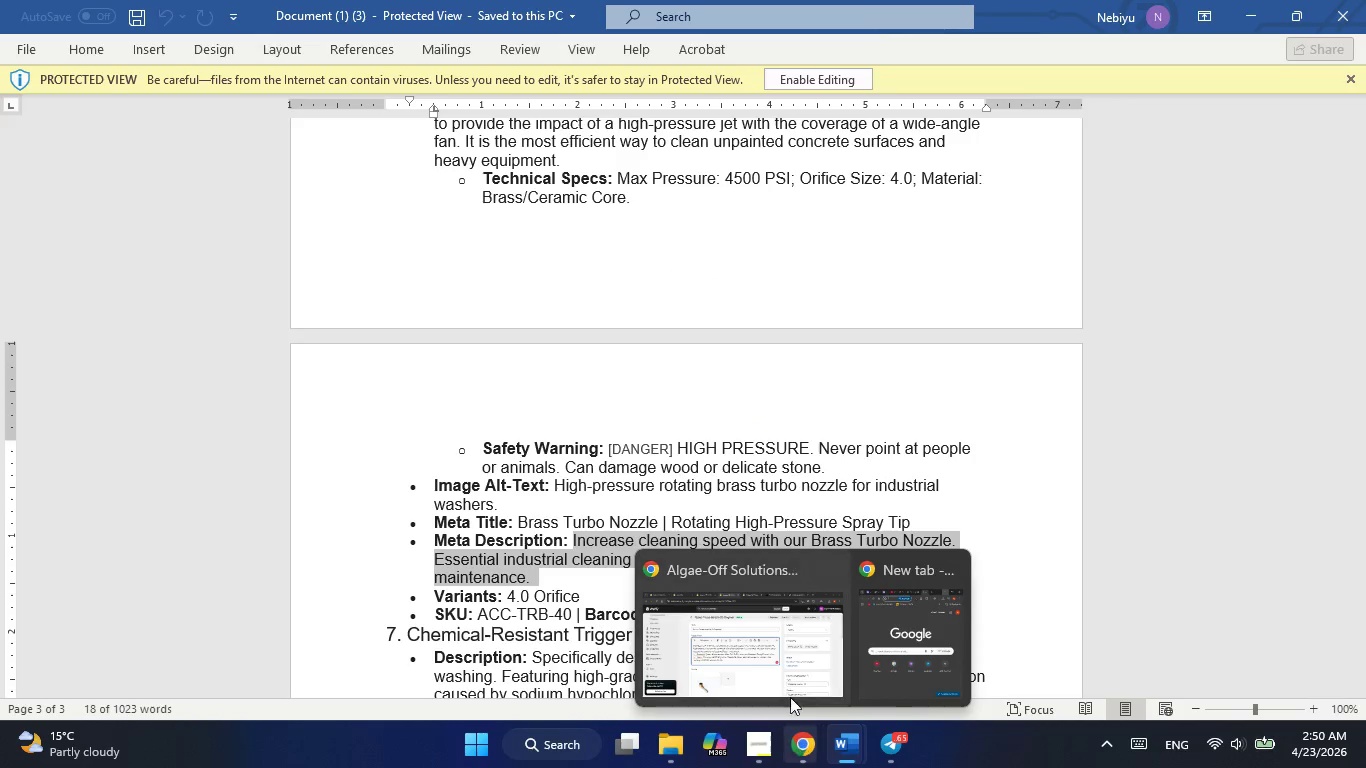 
left_click([787, 688])
 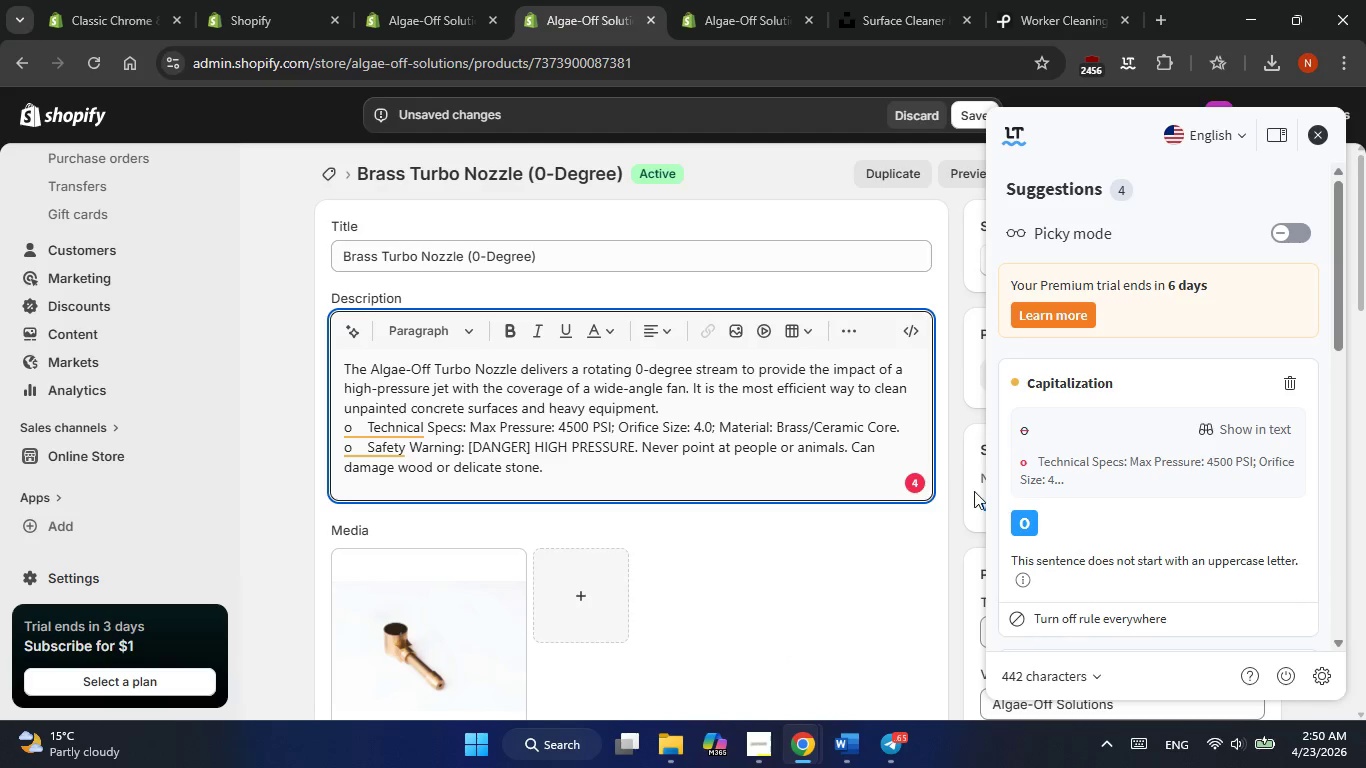 
left_click([1026, 522])
 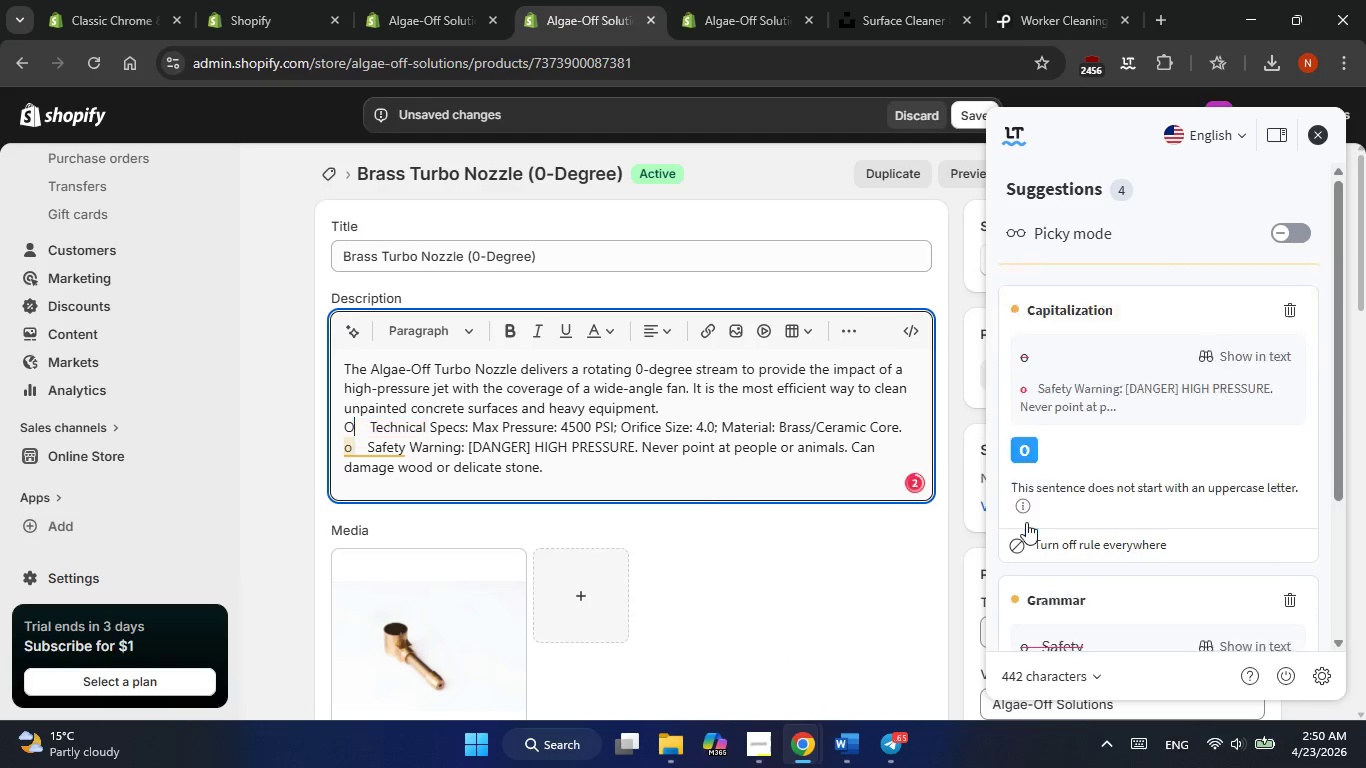 
left_click([1026, 522])
 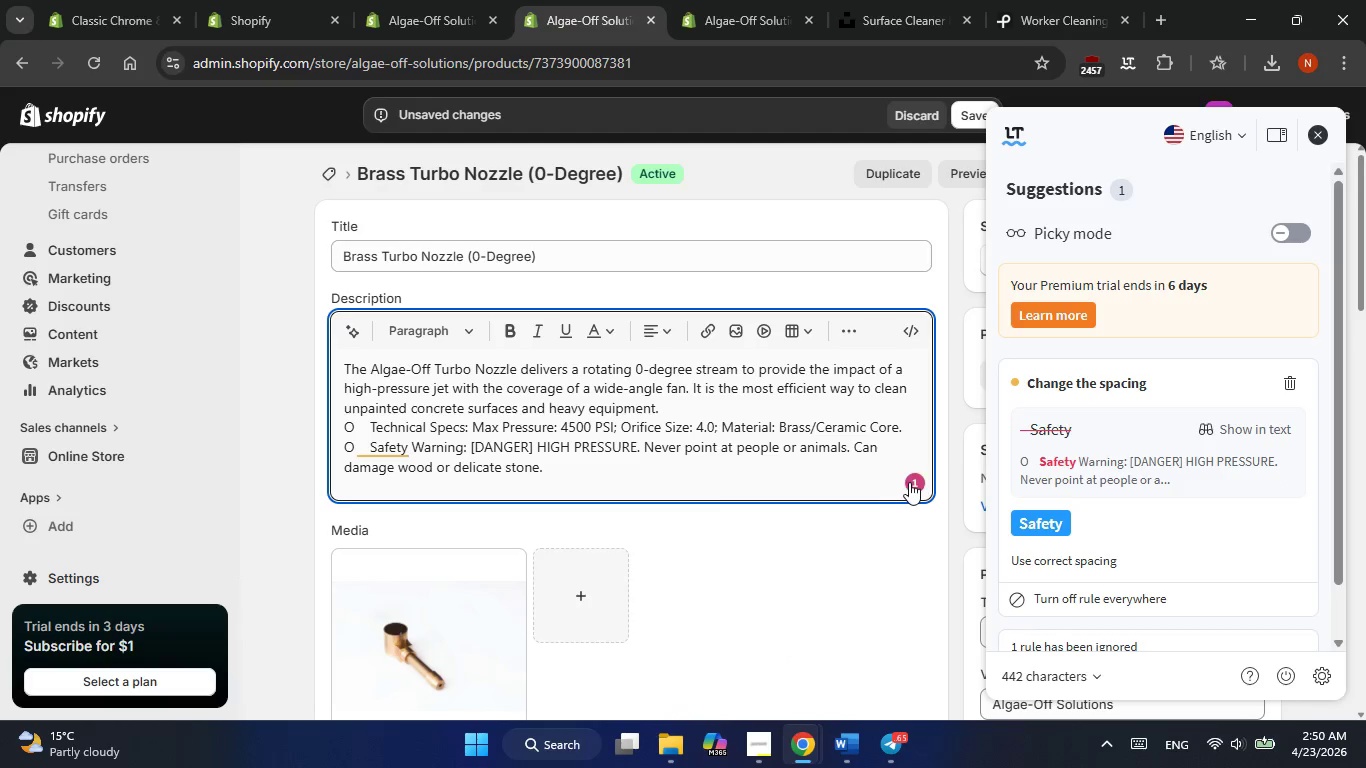 
left_click([1036, 524])
 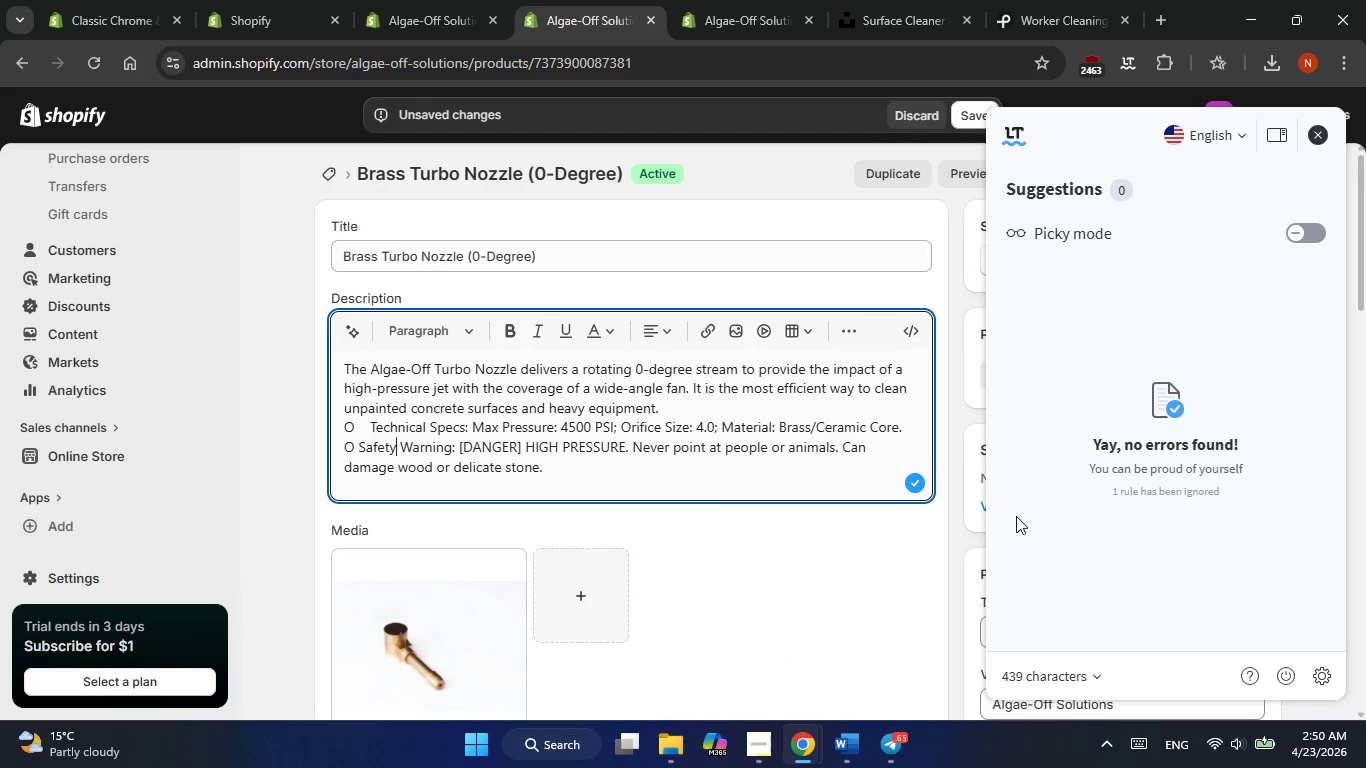 
scroll: coordinate [874, 496], scroll_direction: down, amount: 18.0
 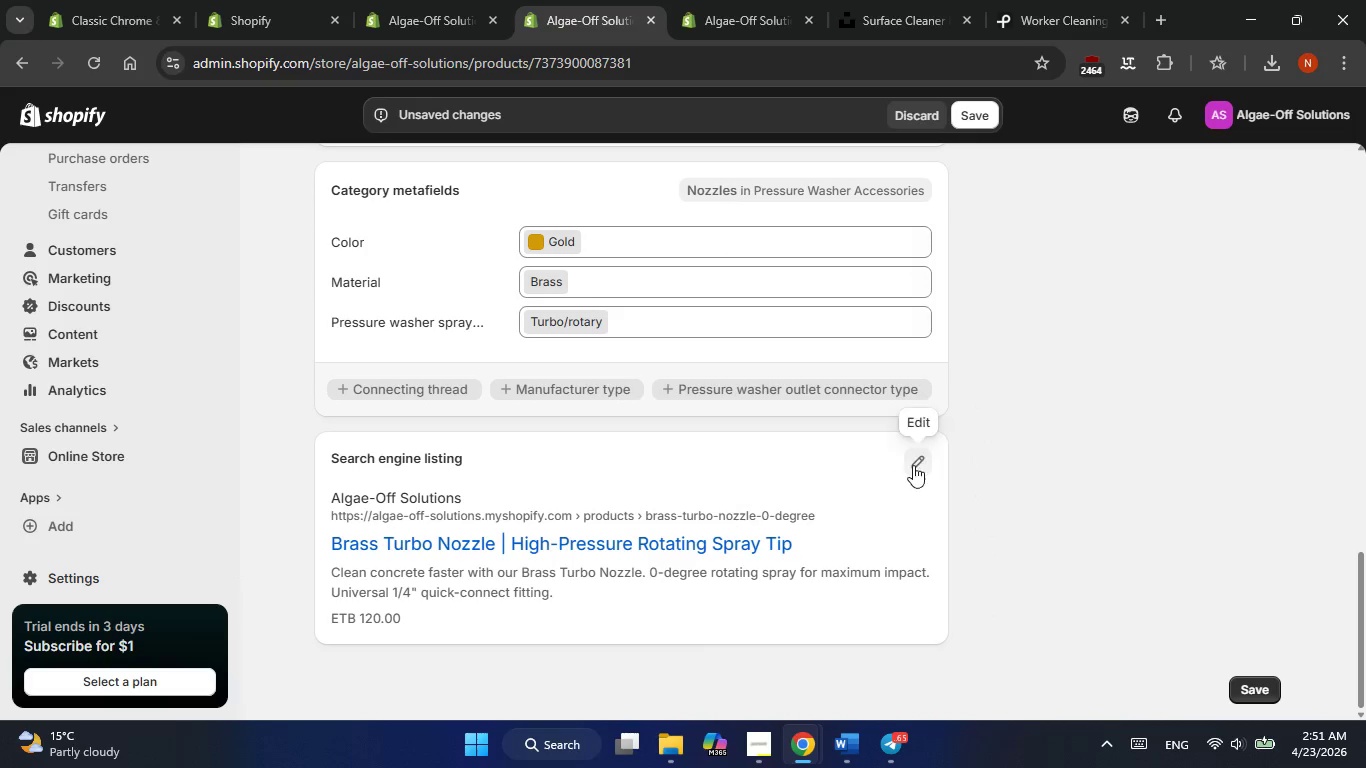 
left_click([915, 465])
 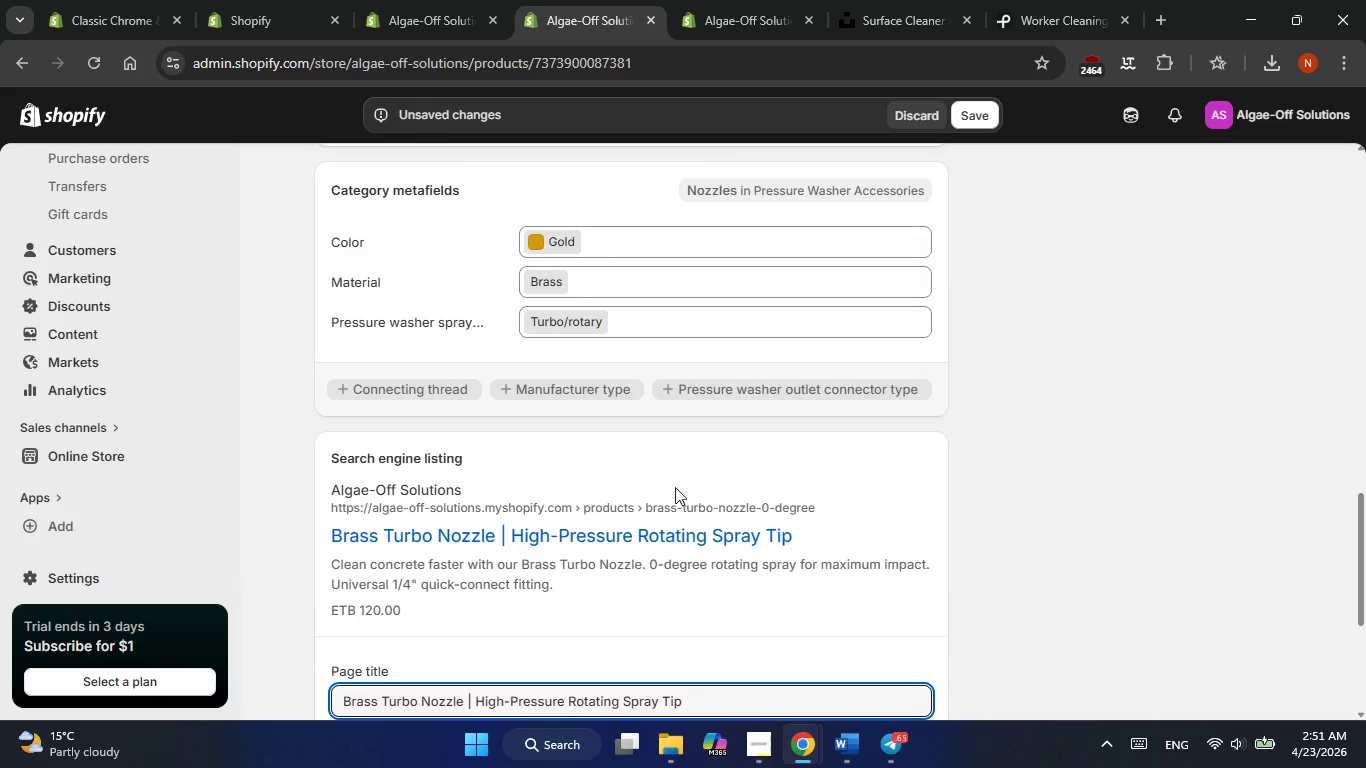 
scroll: coordinate [675, 487], scroll_direction: down, amount: 5.0
 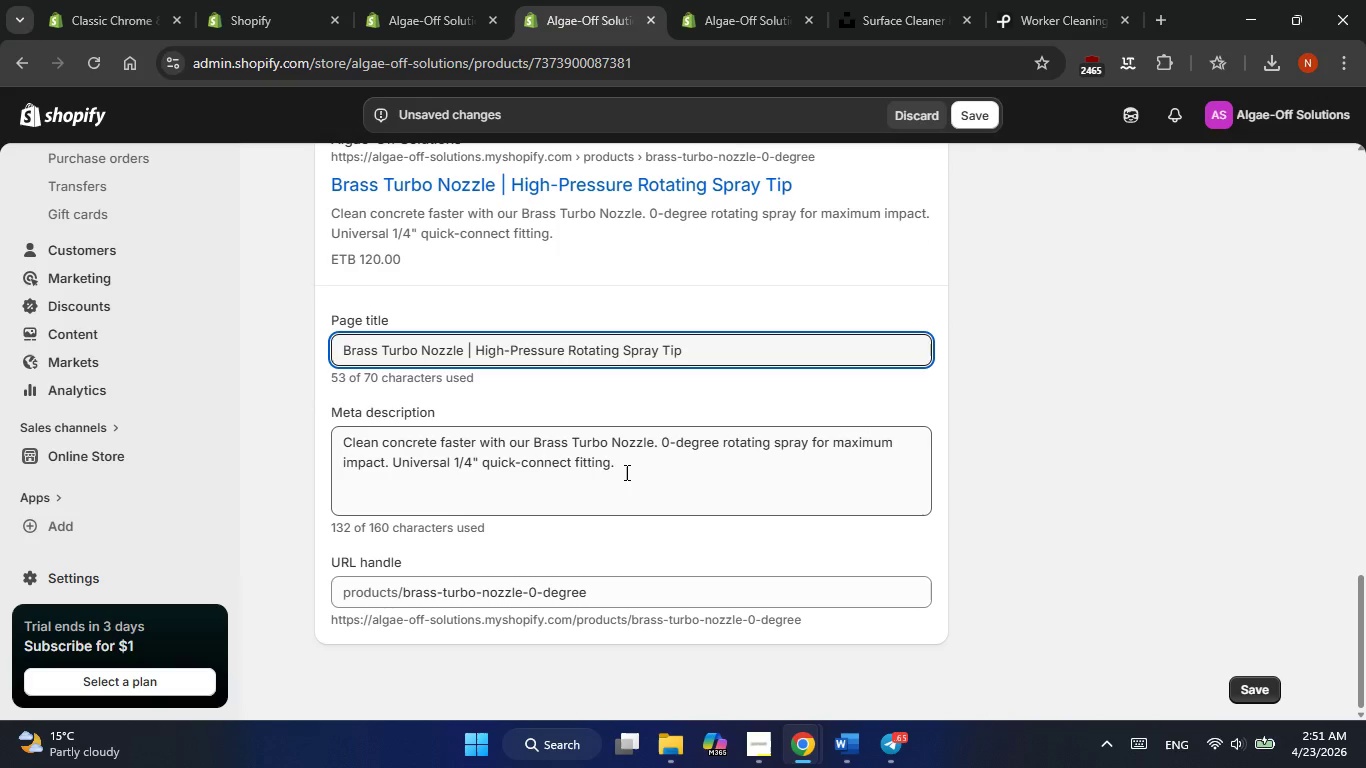 
double_click([625, 472])
 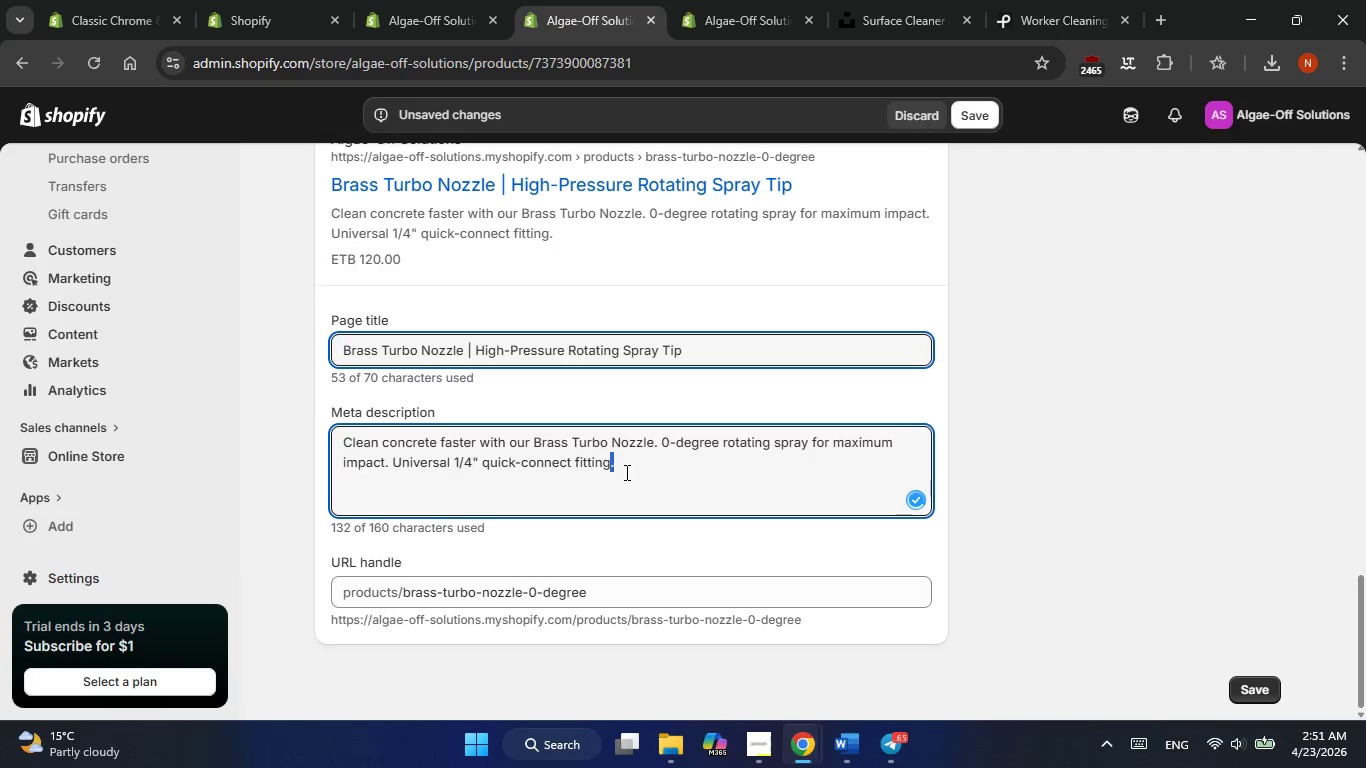 
triple_click([625, 472])
 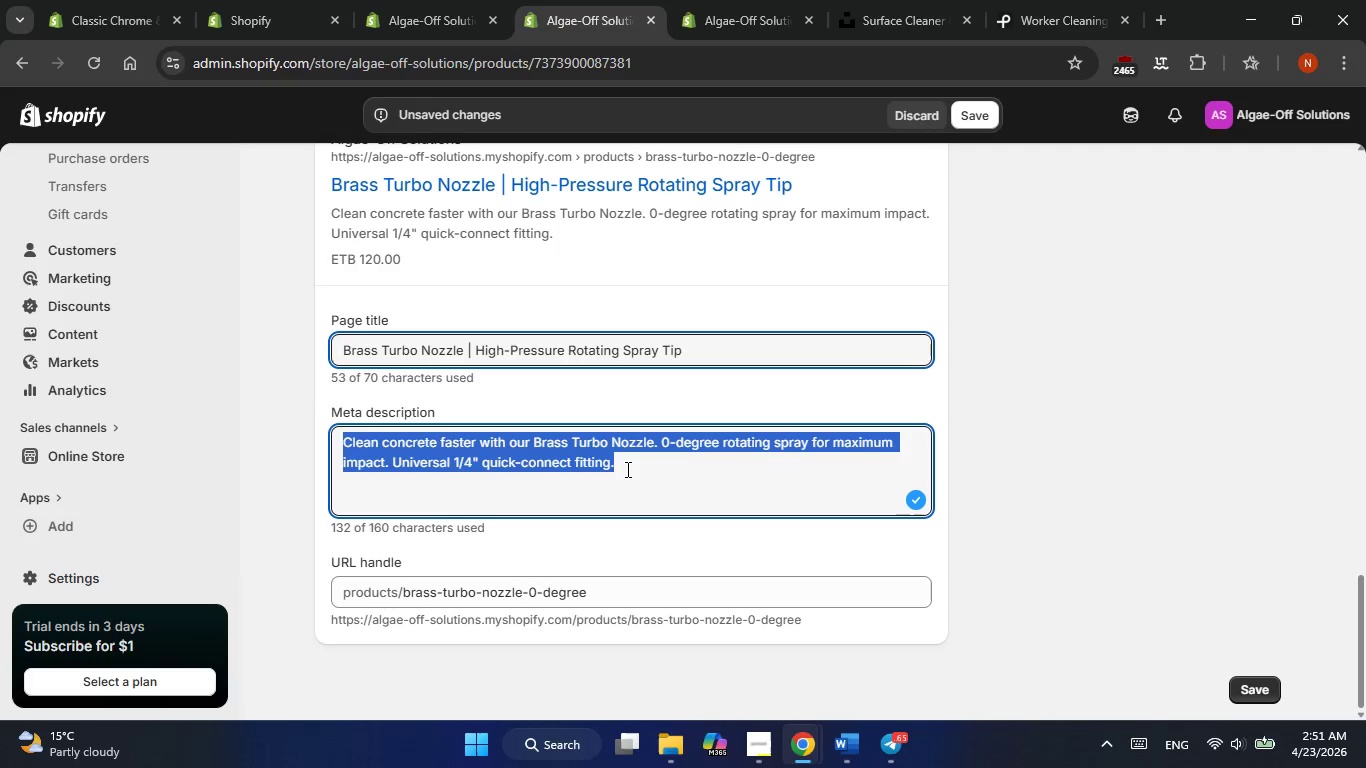 
right_click([626, 469])
 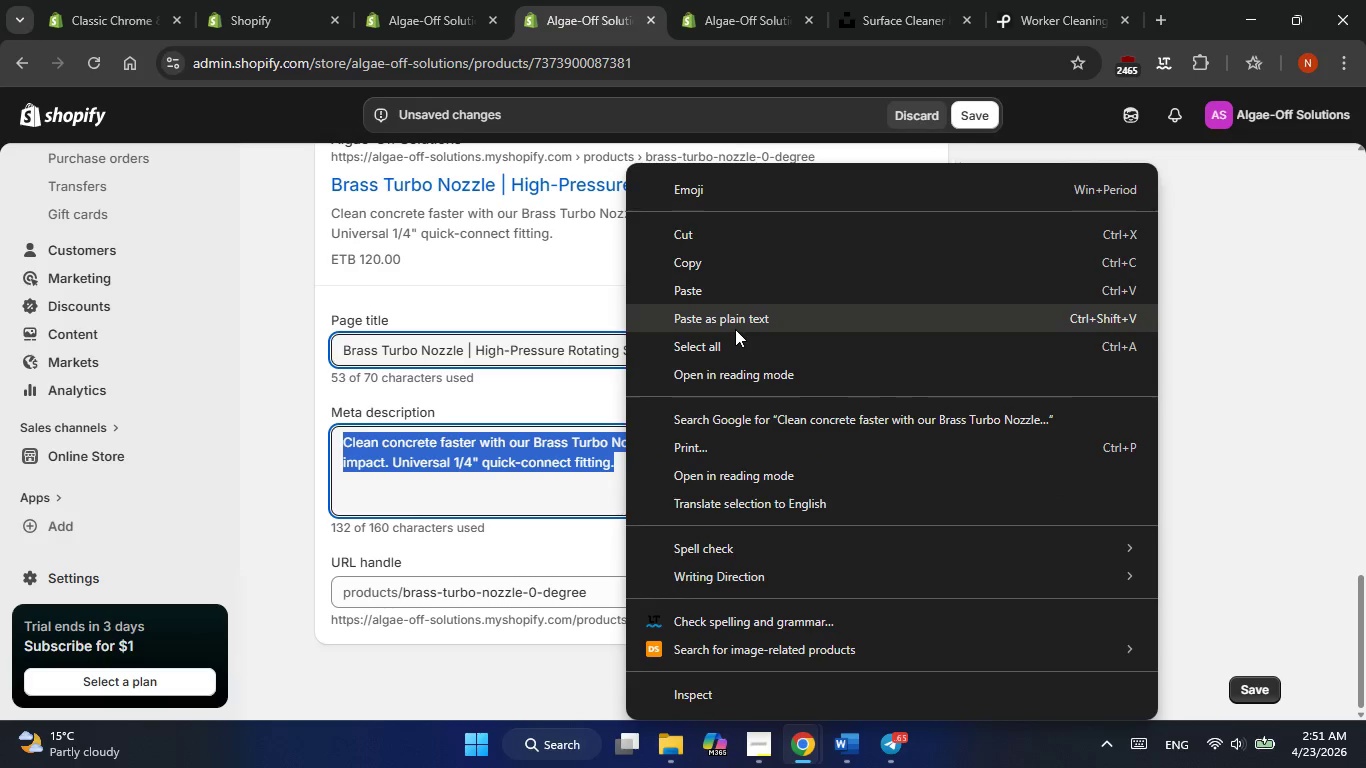 
left_click([735, 323])
 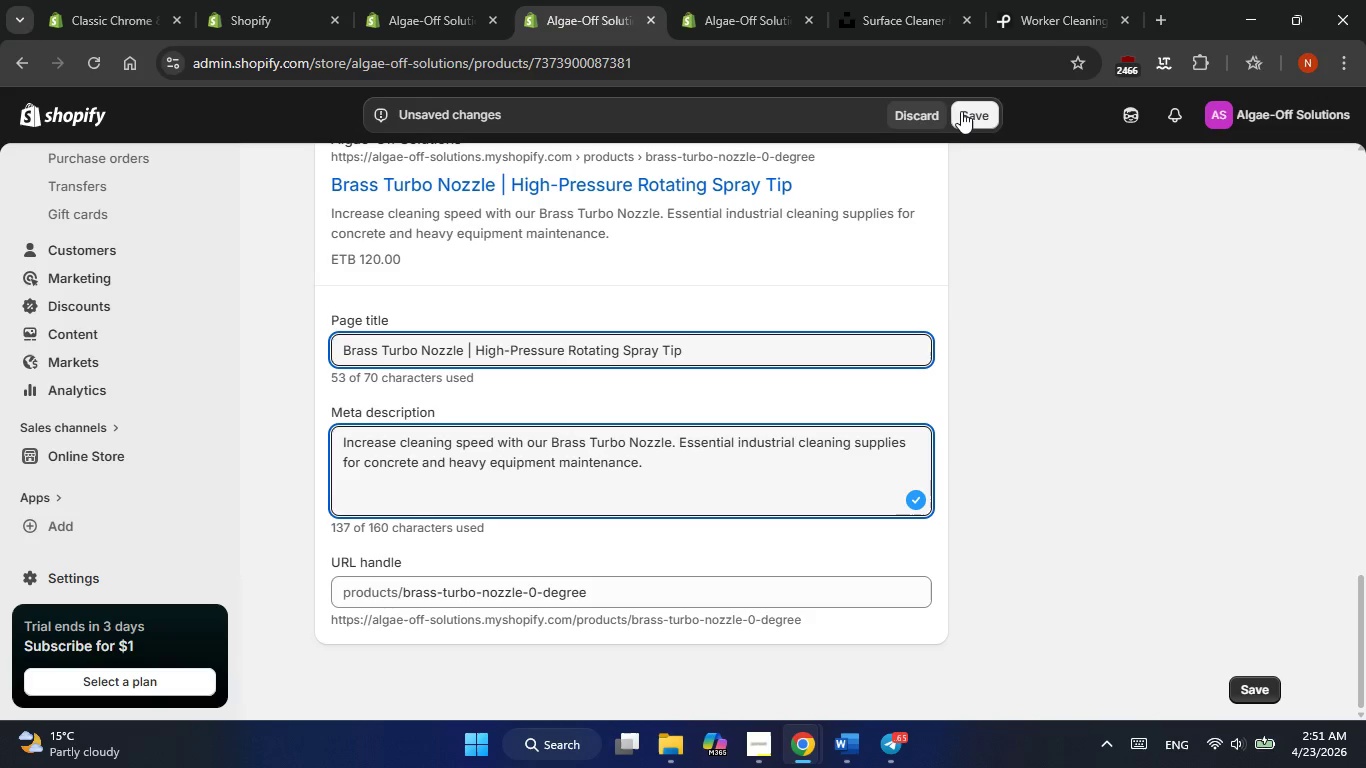 
wait(16.44)
 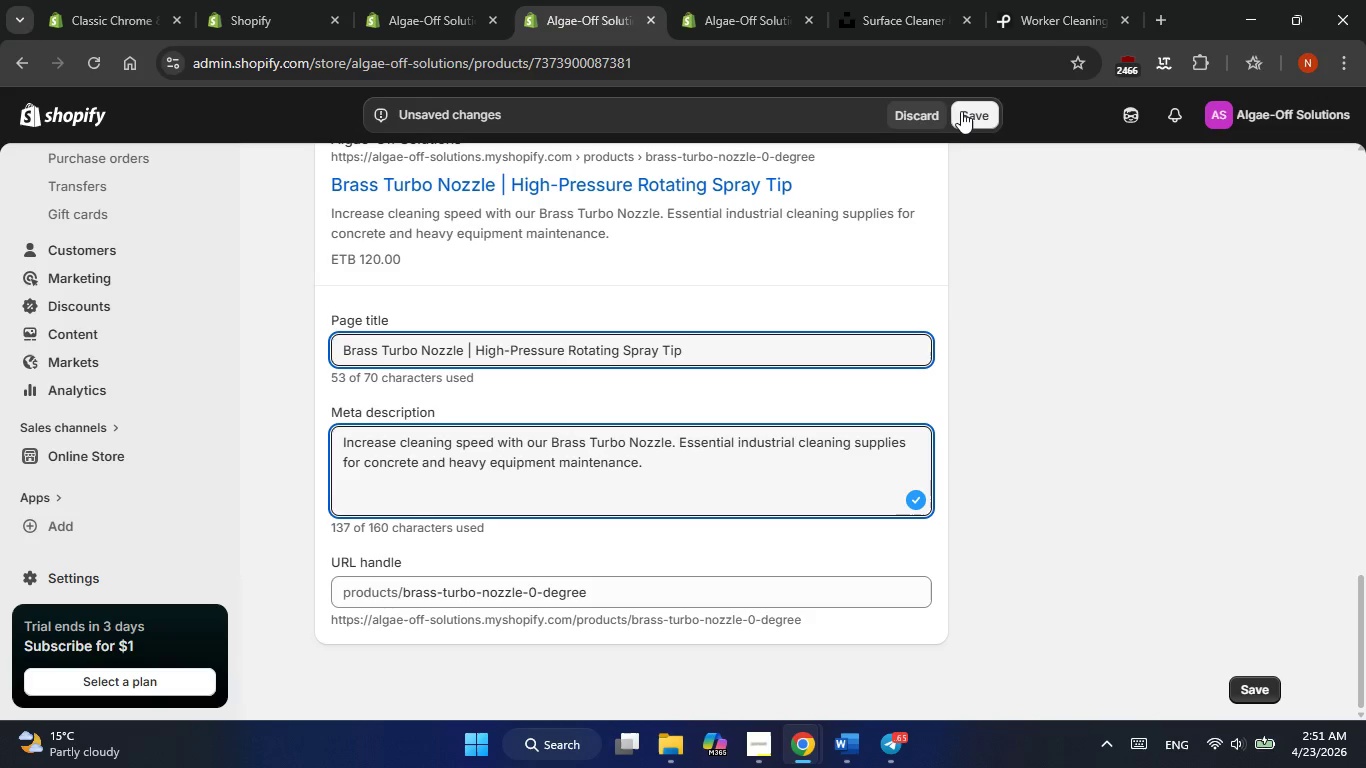 
scroll: coordinate [977, 375], scroll_direction: up, amount: 16.0
 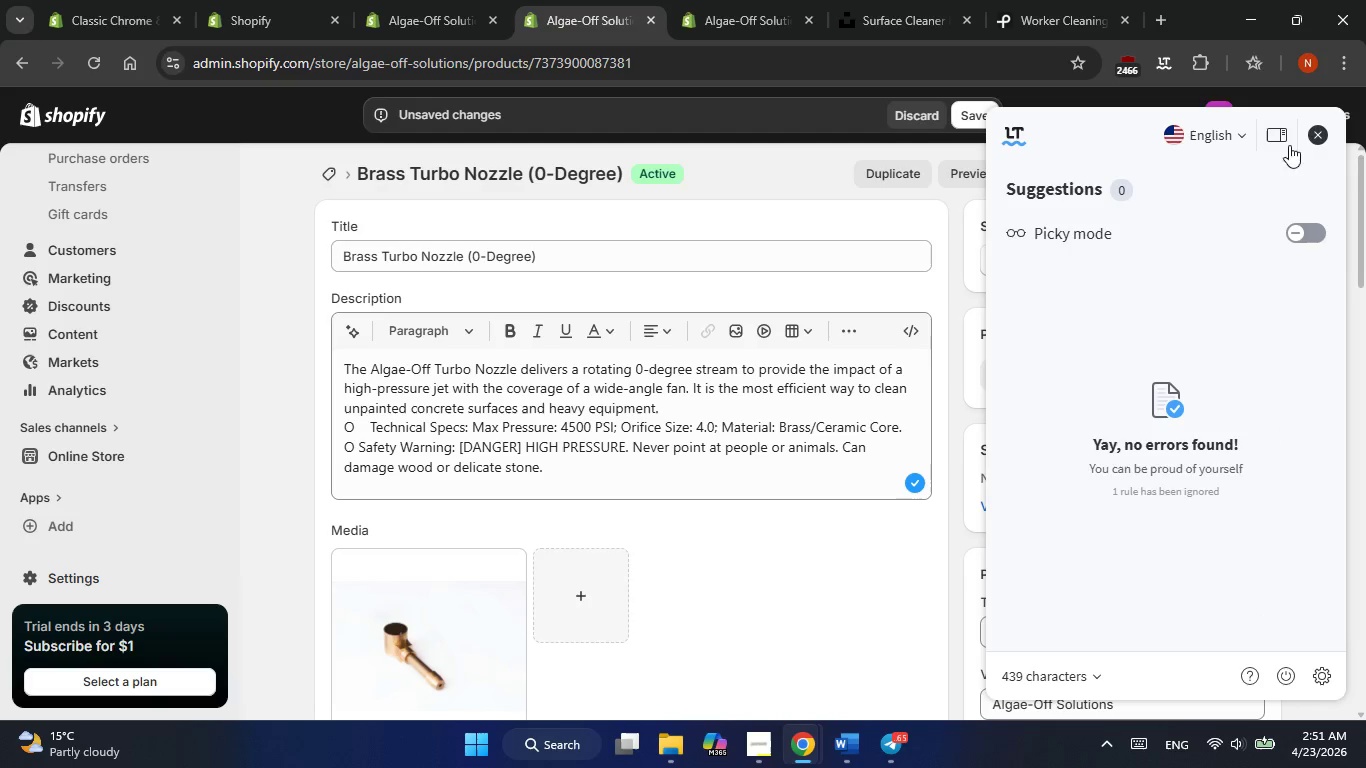 
left_click([1319, 132])
 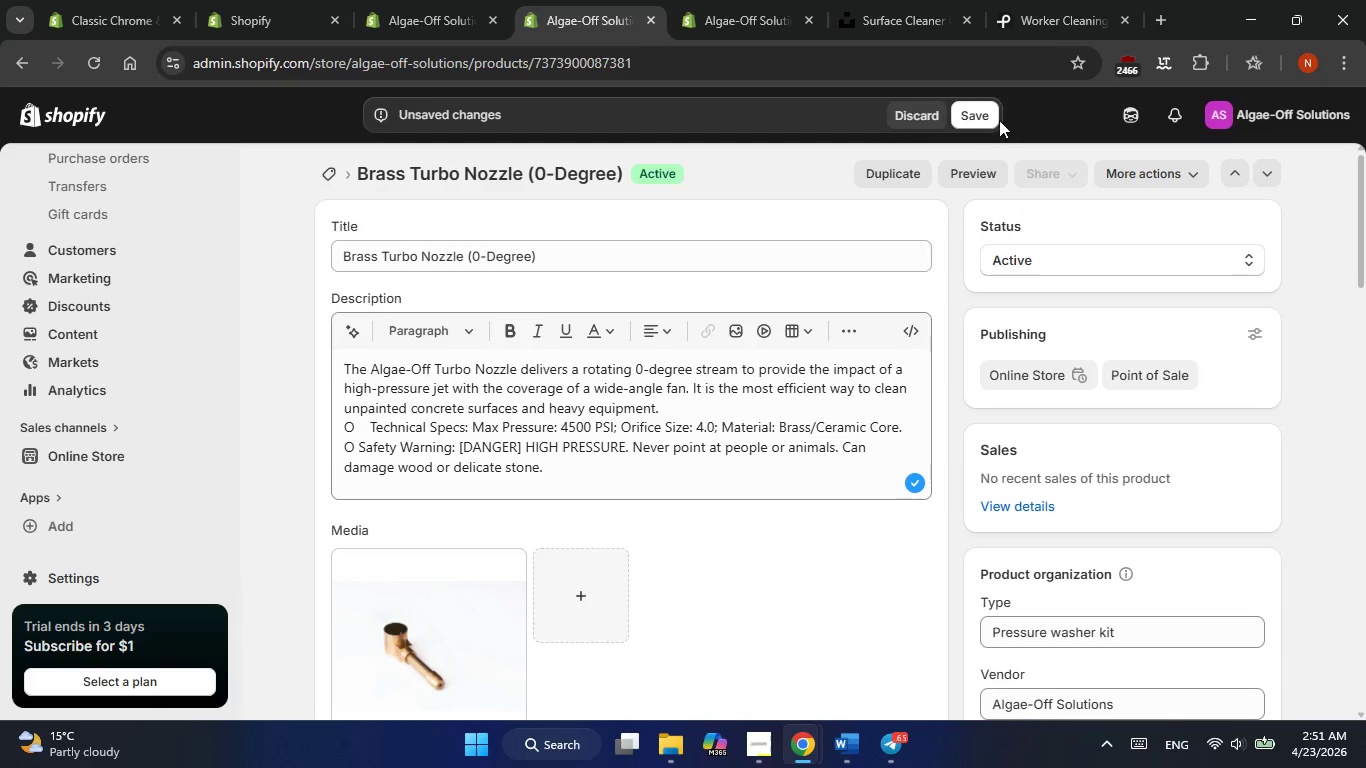 
left_click([981, 115])
 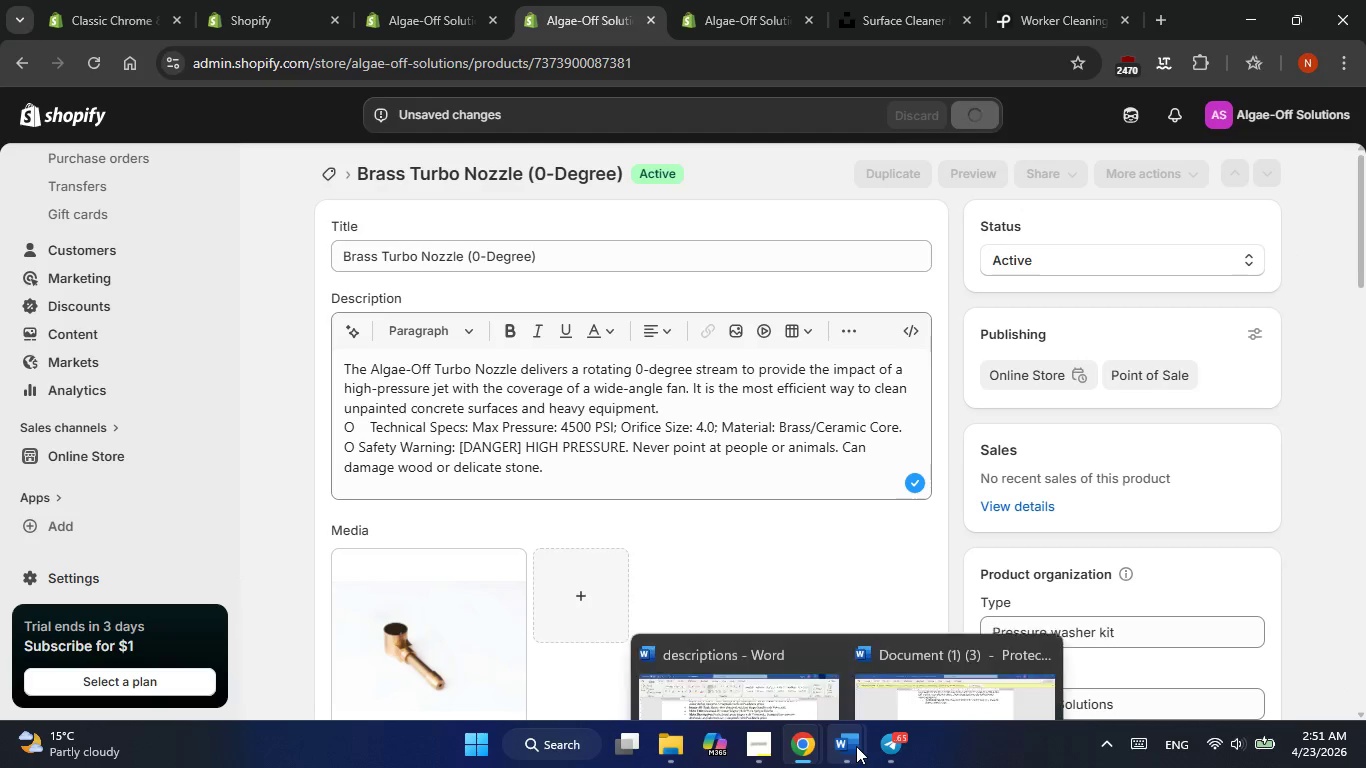 
left_click([900, 656])
 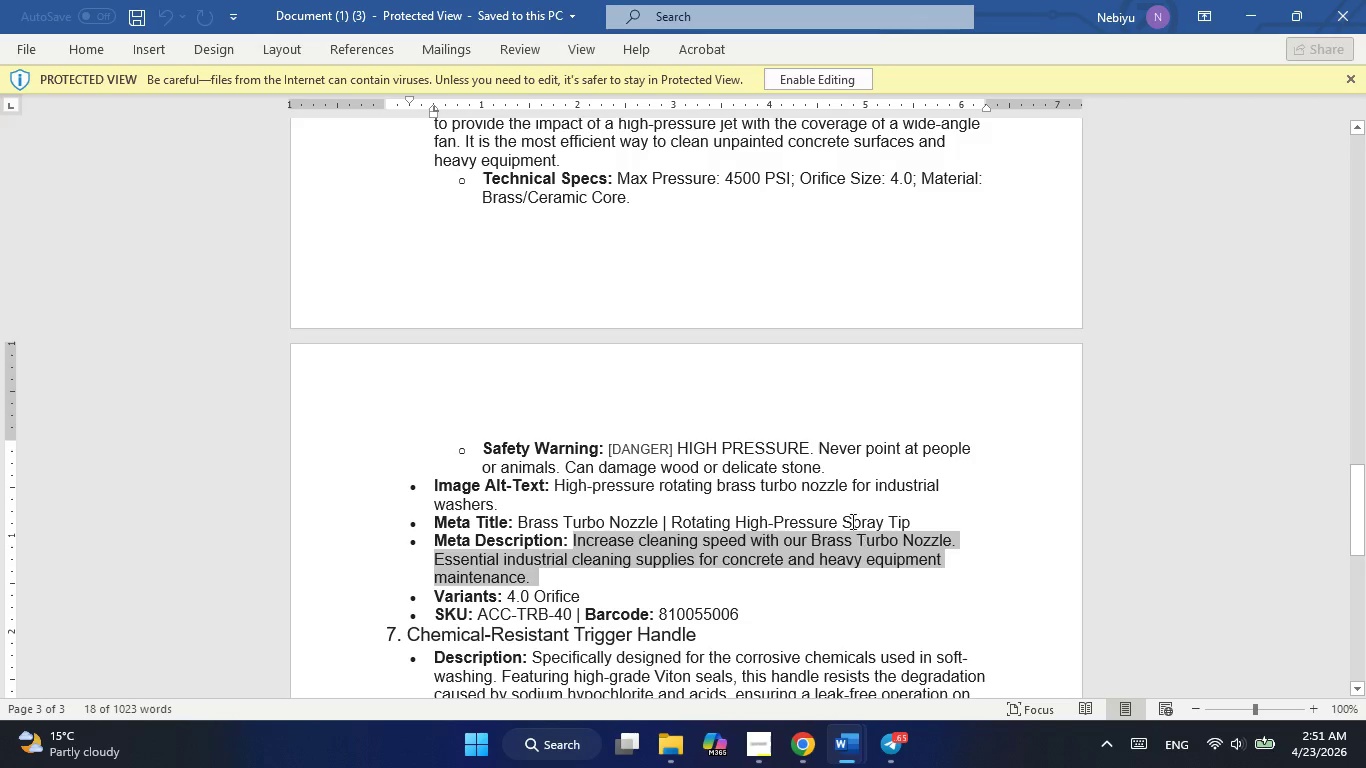 
scroll: coordinate [791, 455], scroll_direction: down, amount: 4.0
 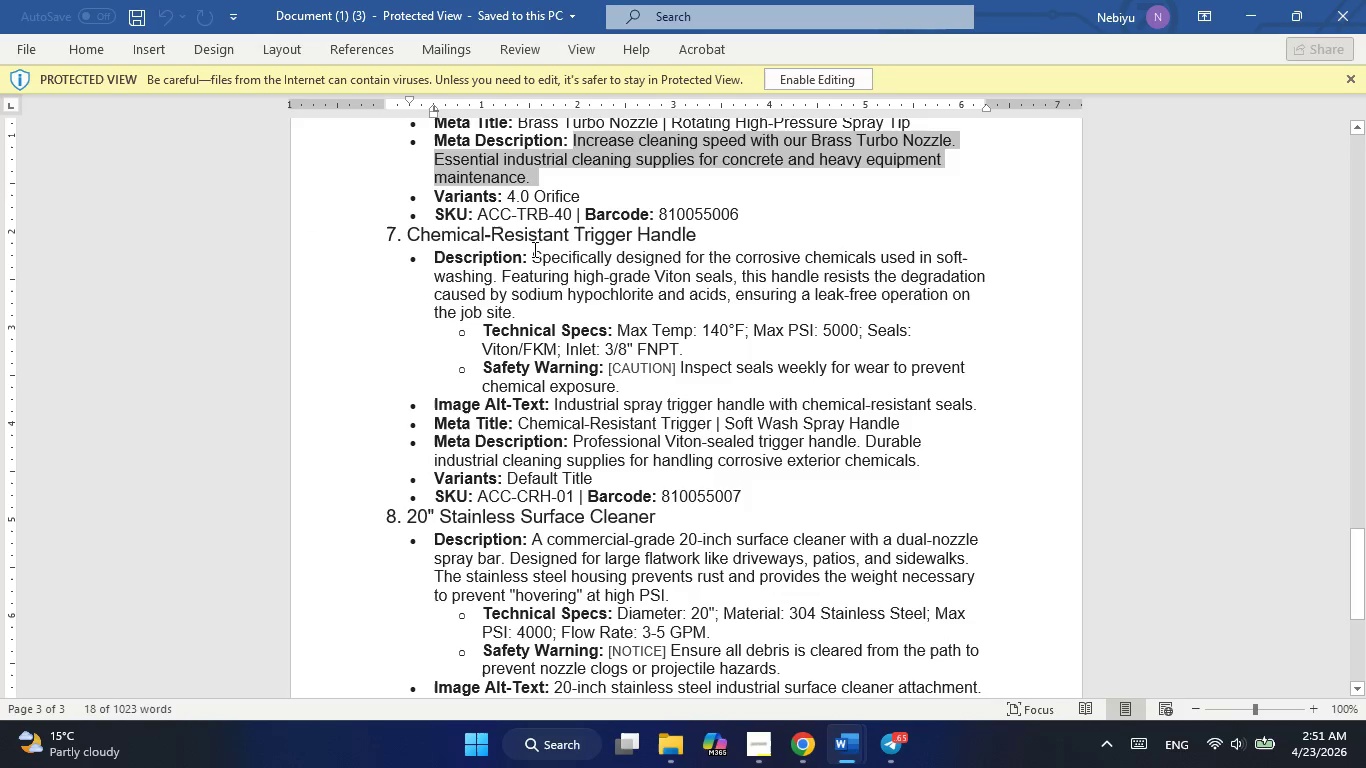 
left_click_drag(start_coordinate=[533, 252], to_coordinate=[622, 391])
 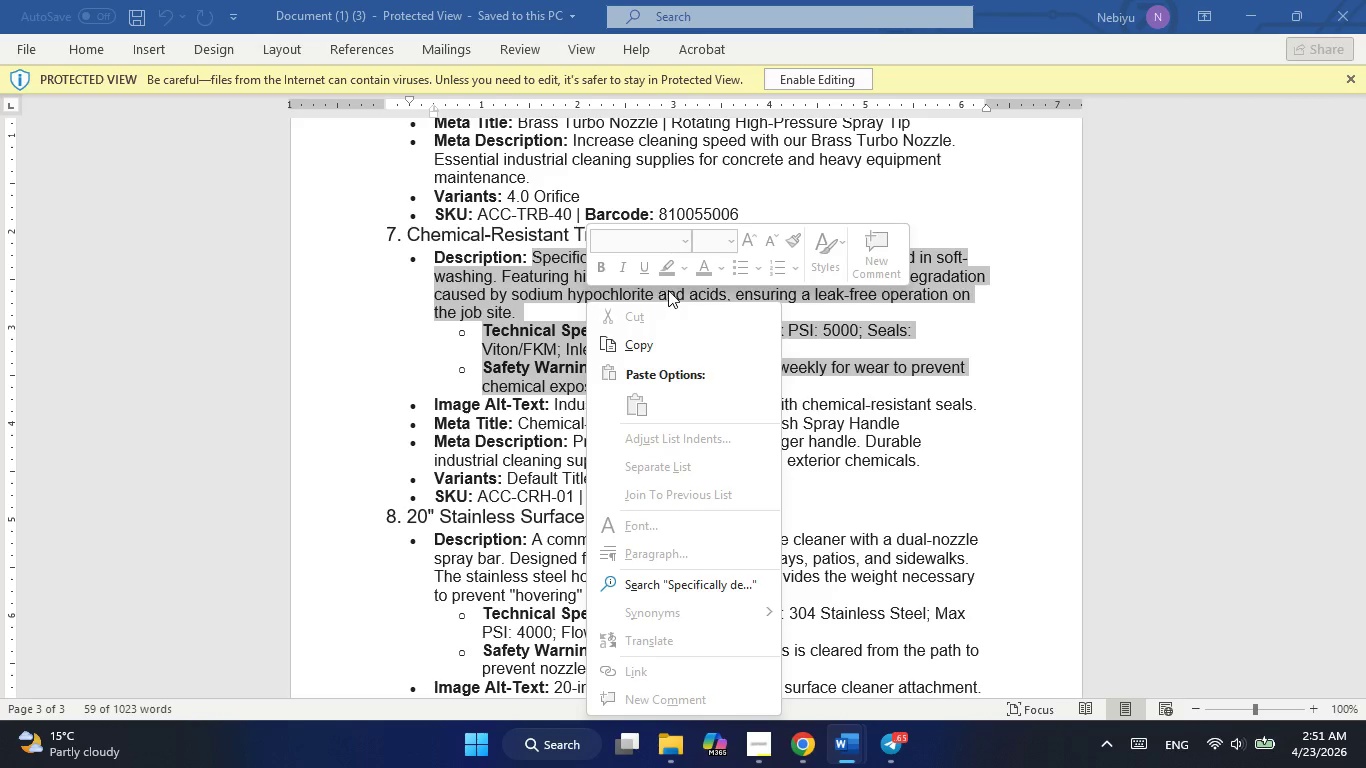 
left_click([663, 343])
 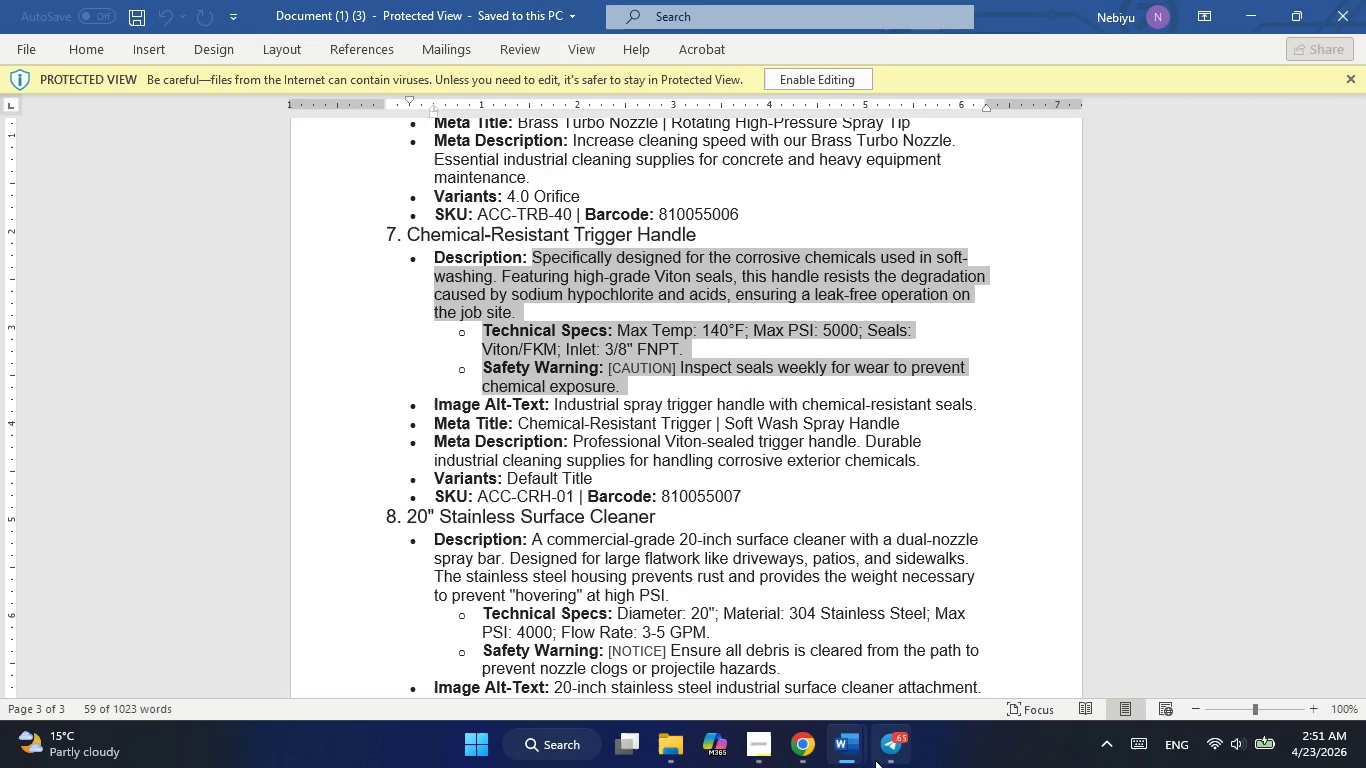 
mouse_move([822, 741])
 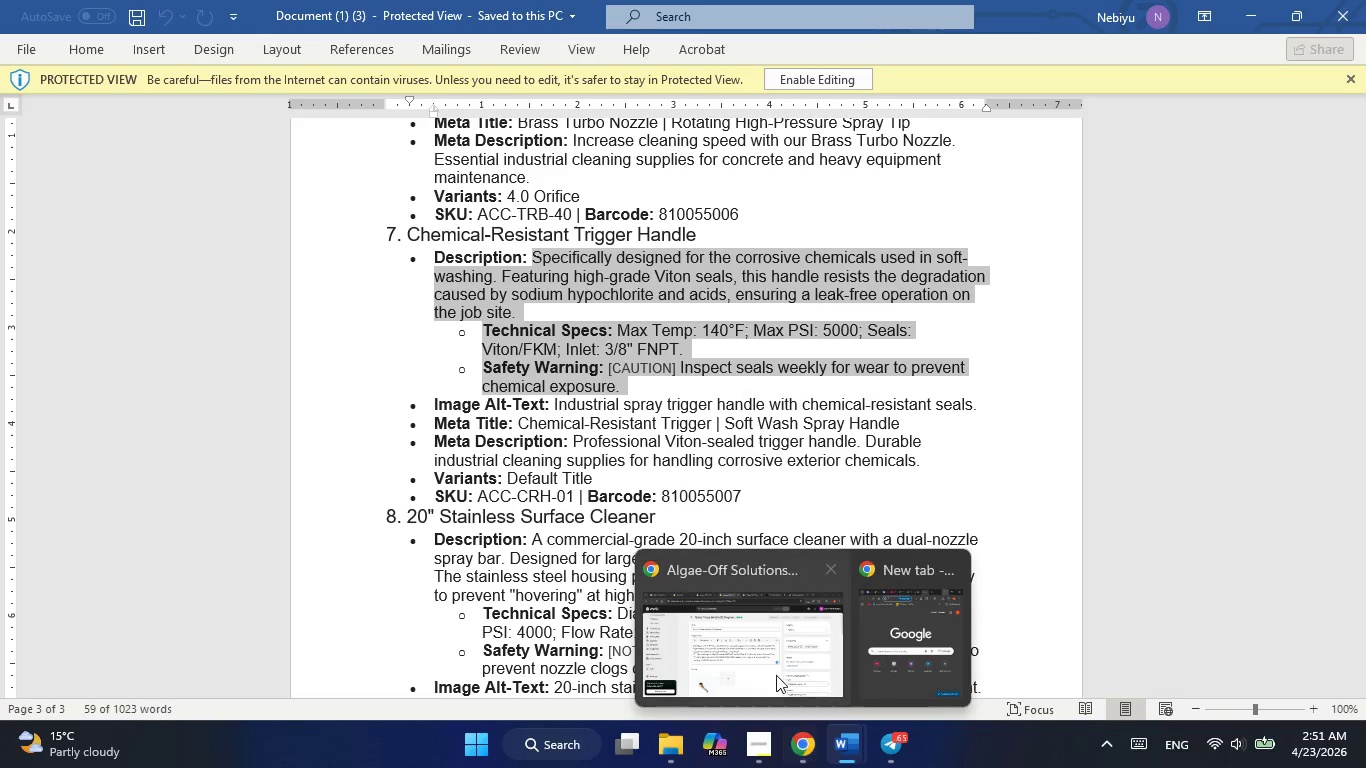 
left_click([774, 671])
 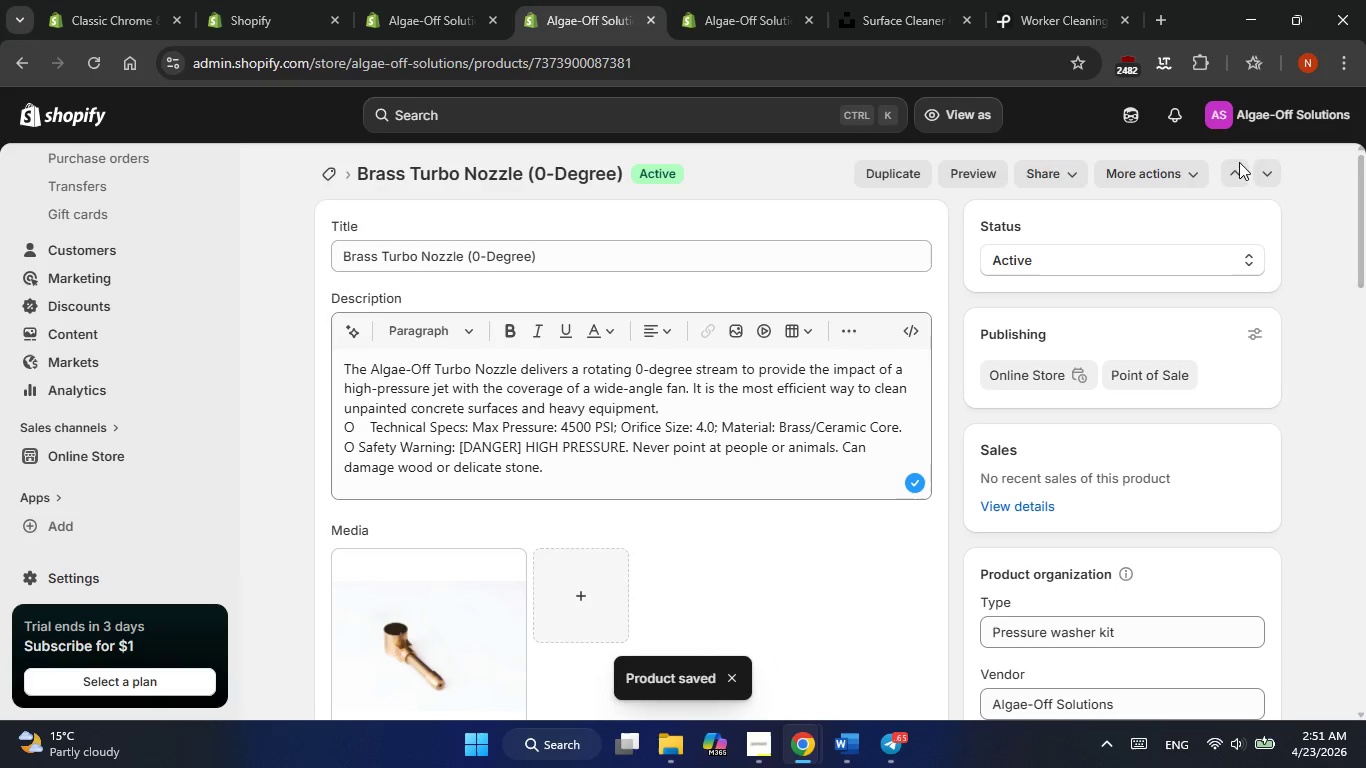 
left_click([1235, 170])
 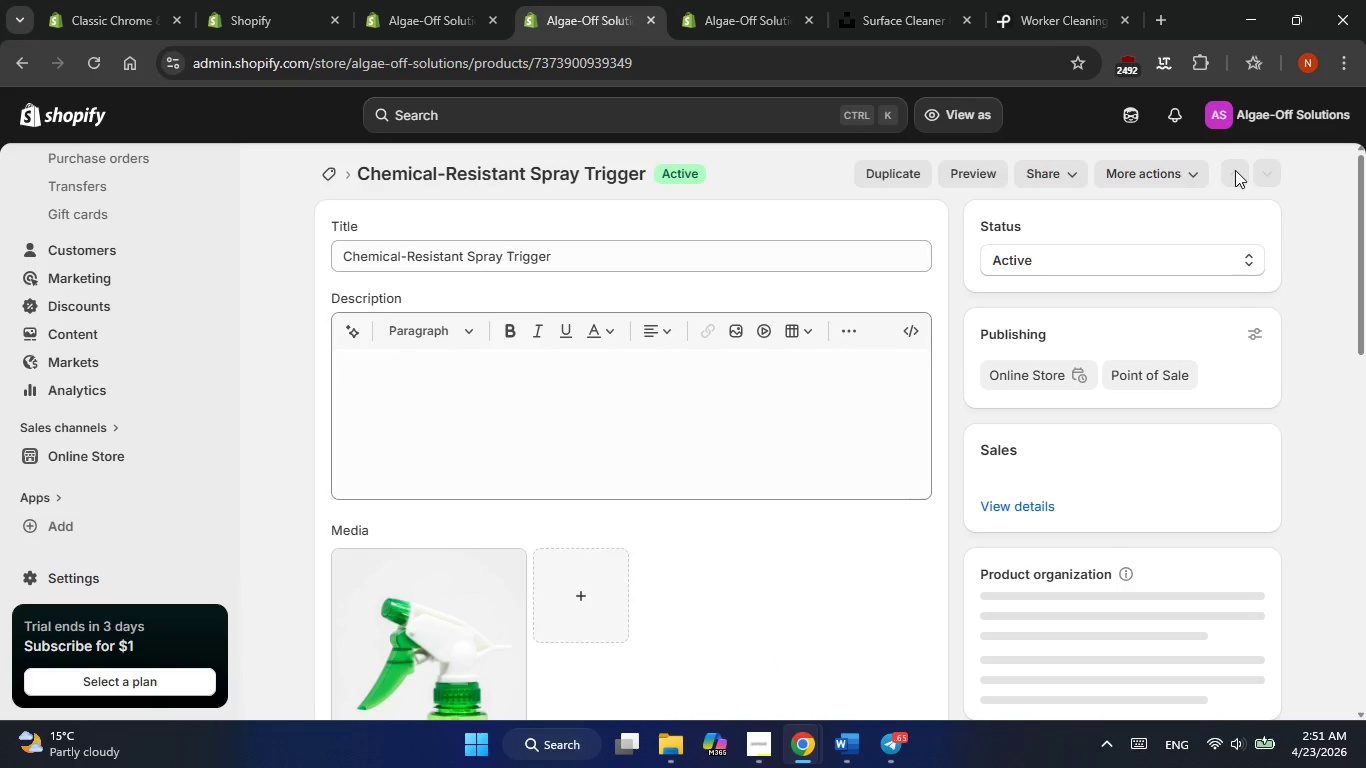 
left_click([338, 364])
 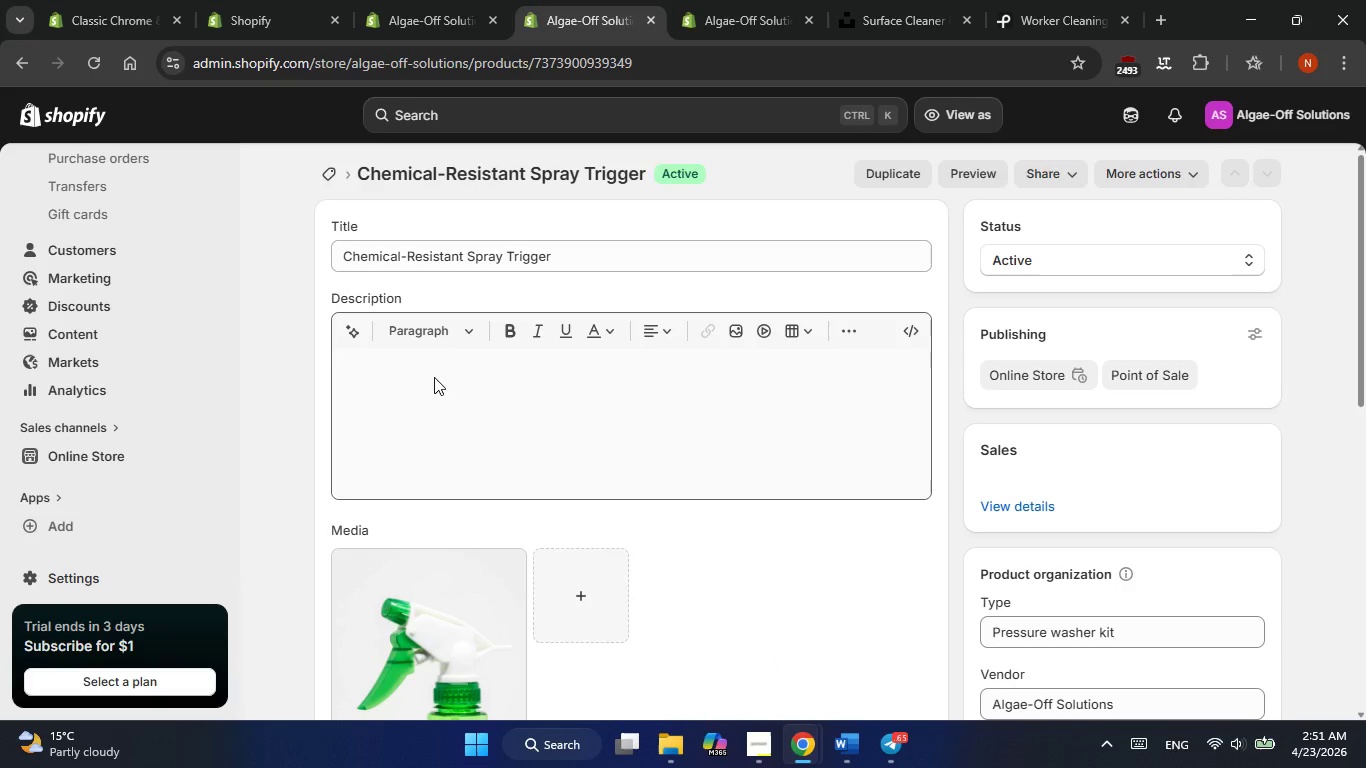 
right_click([434, 377])
 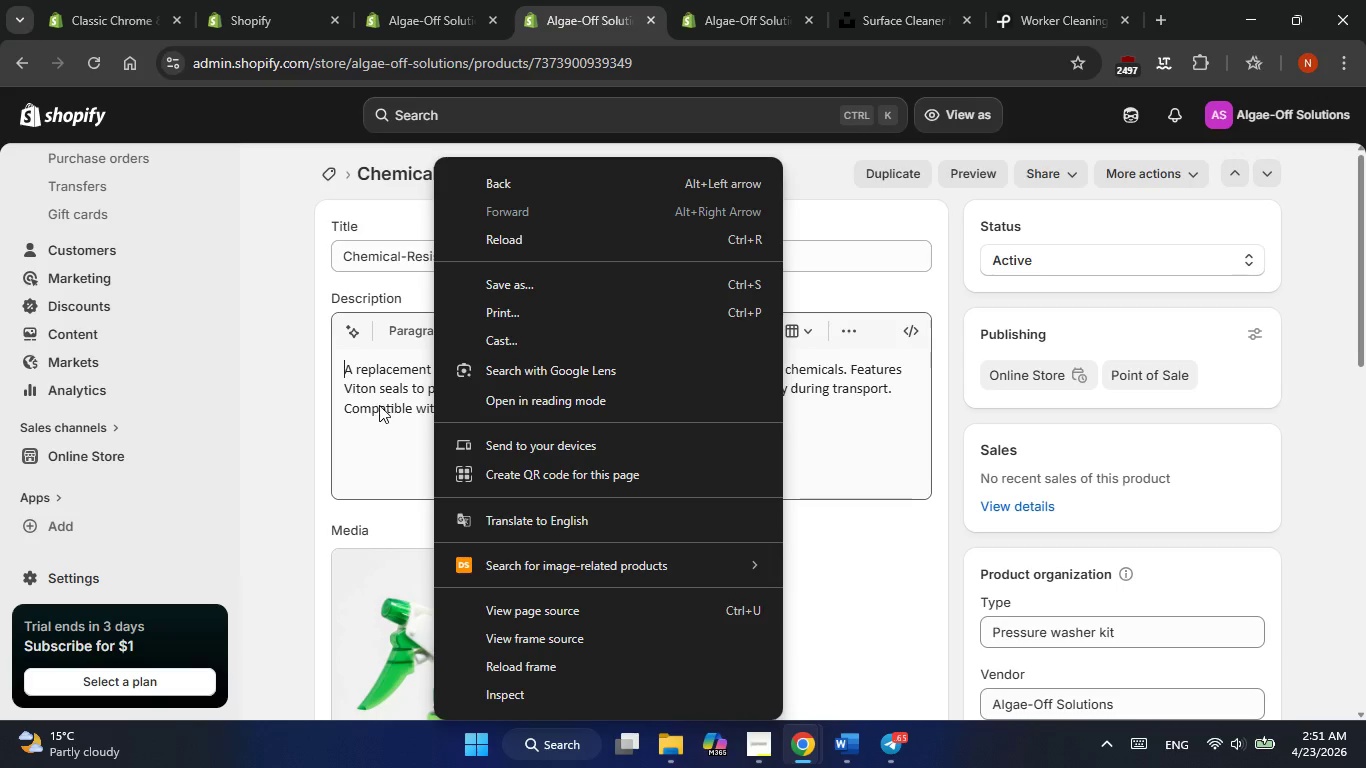 
double_click([379, 406])
 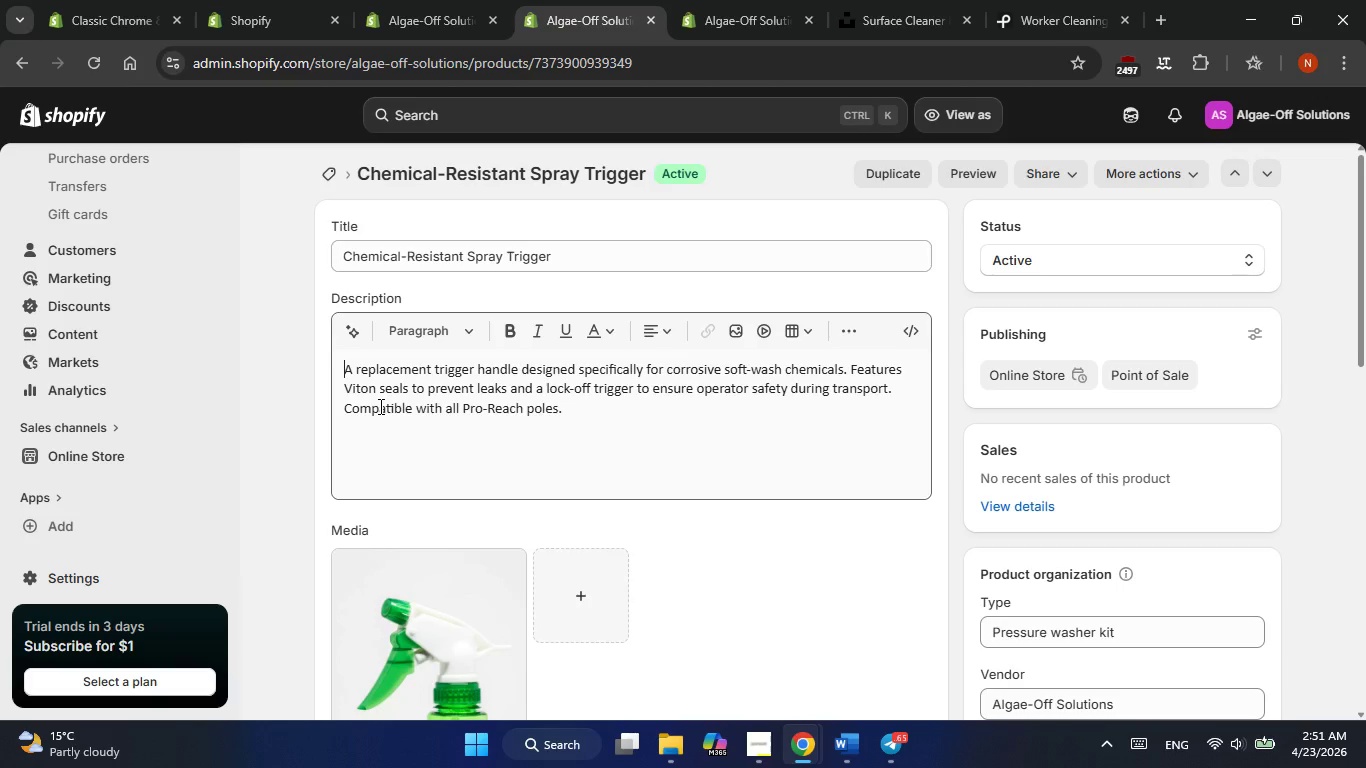 
triple_click([379, 406])
 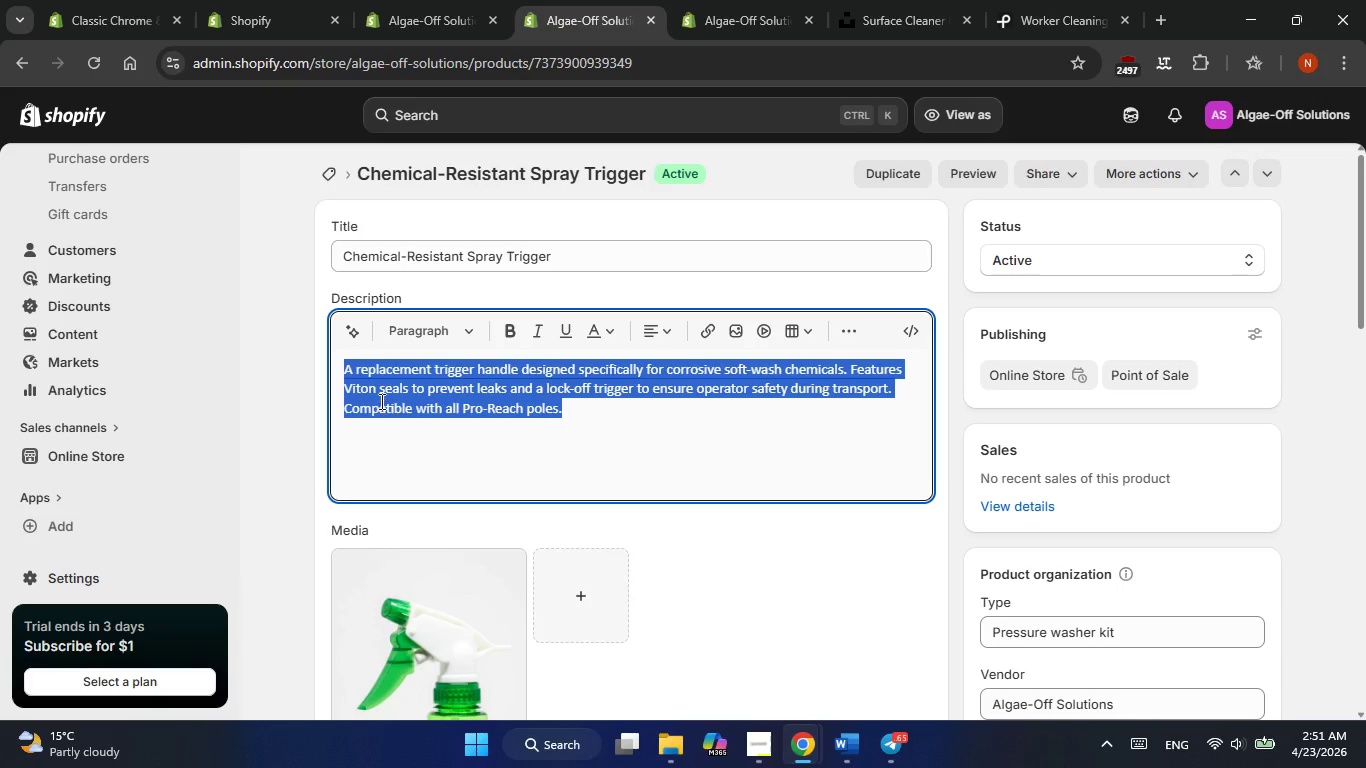 
right_click([381, 398])
 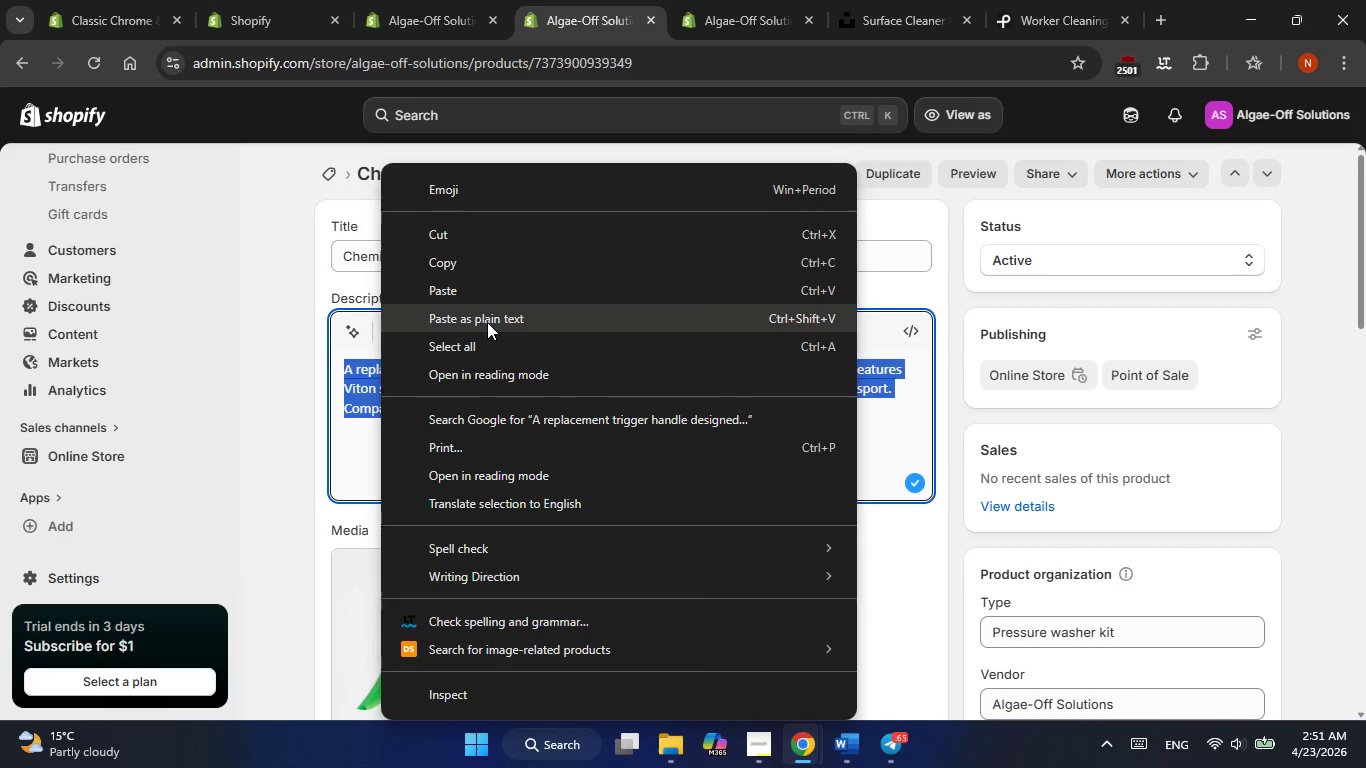 
left_click([487, 322])
 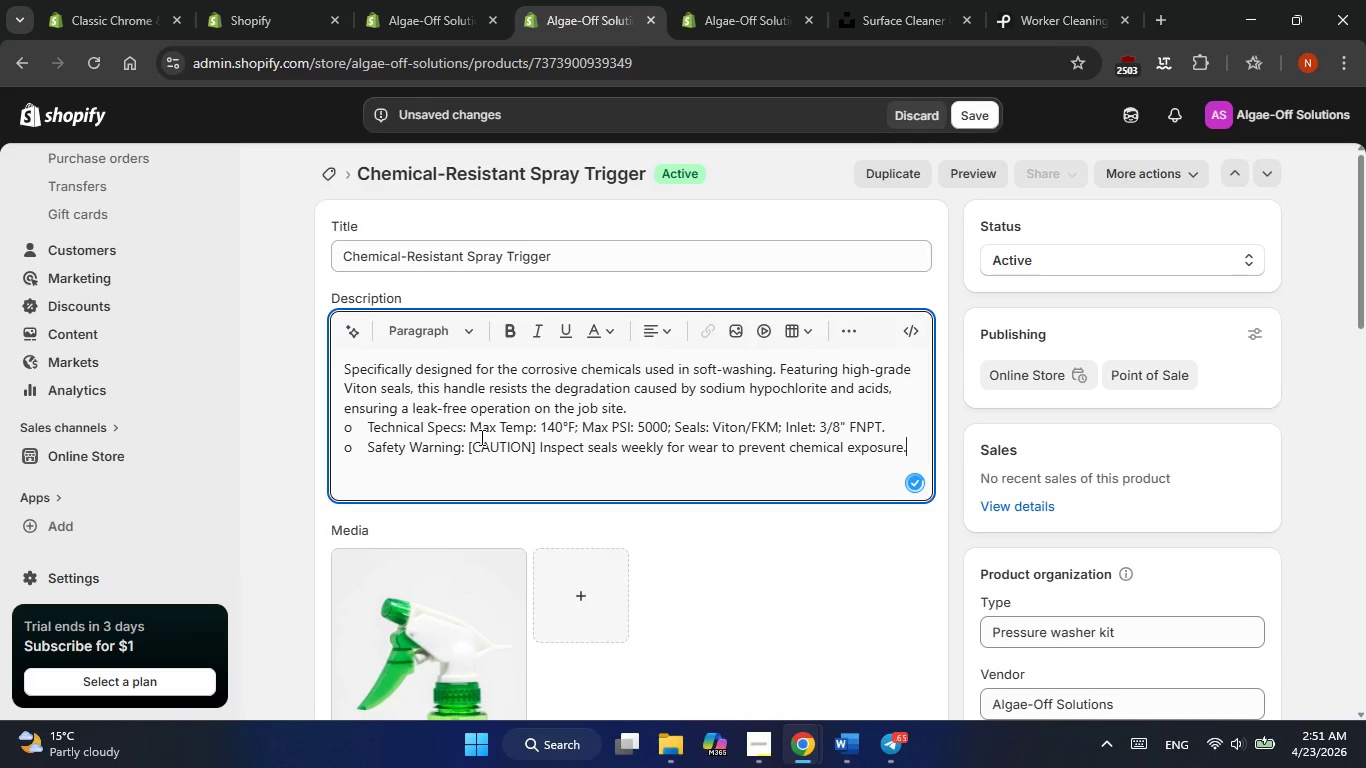 
left_click_drag(start_coordinate=[467, 428], to_coordinate=[343, 431])
 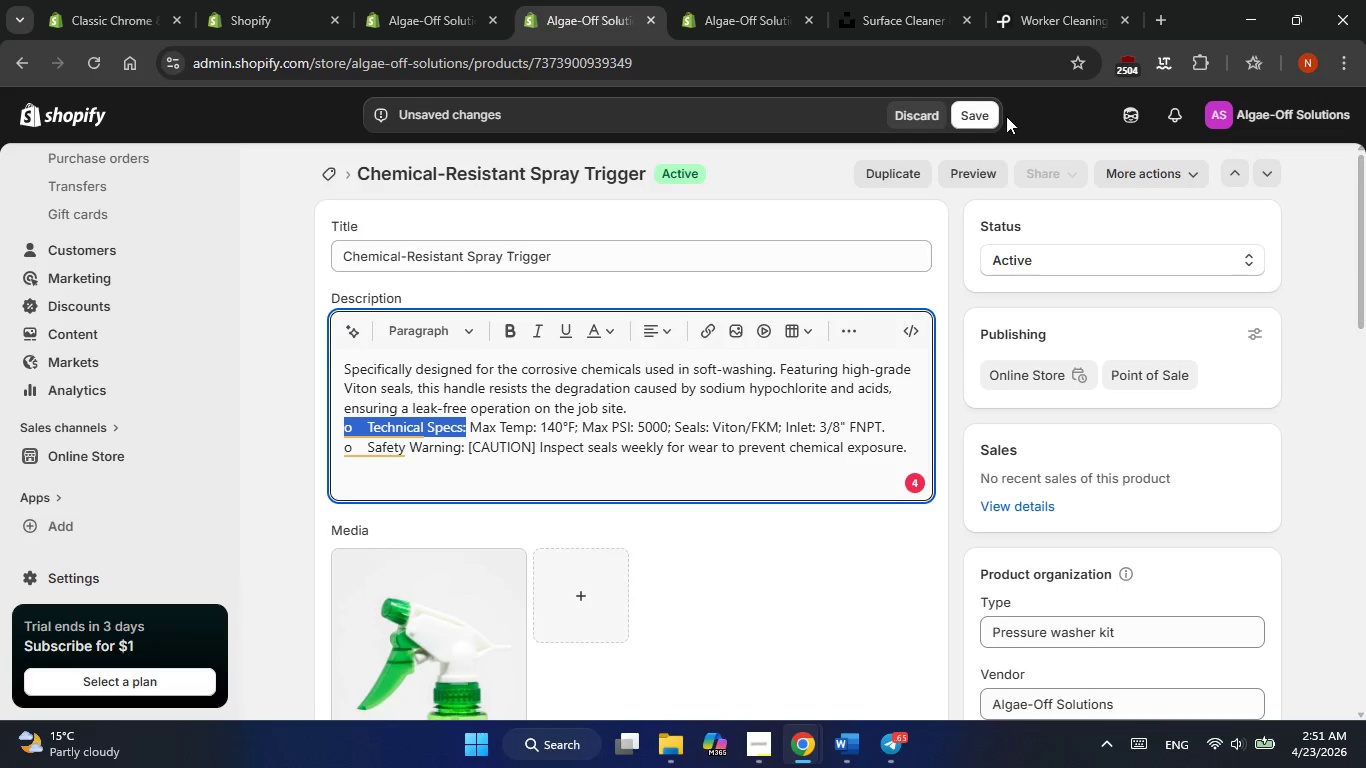 
left_click([991, 116])
 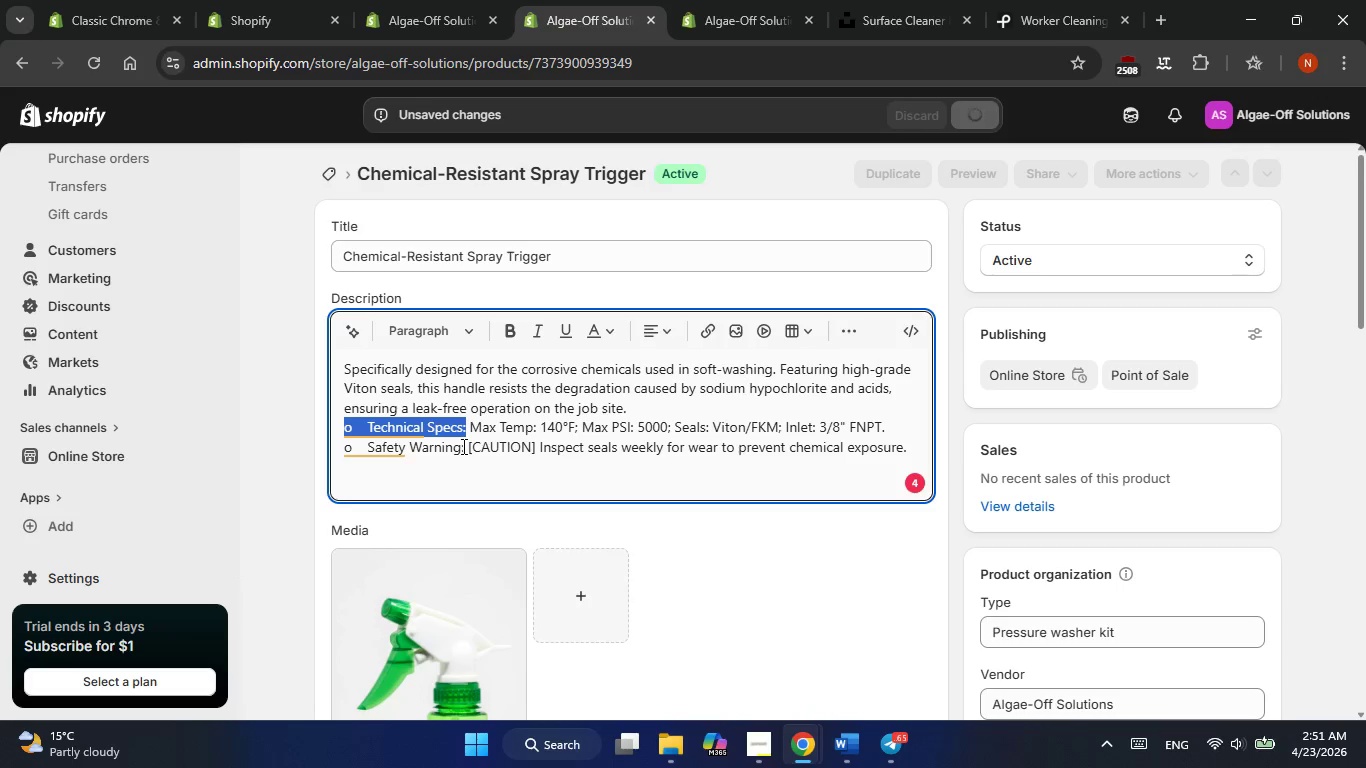 
left_click_drag(start_coordinate=[463, 446], to_coordinate=[314, 450])
 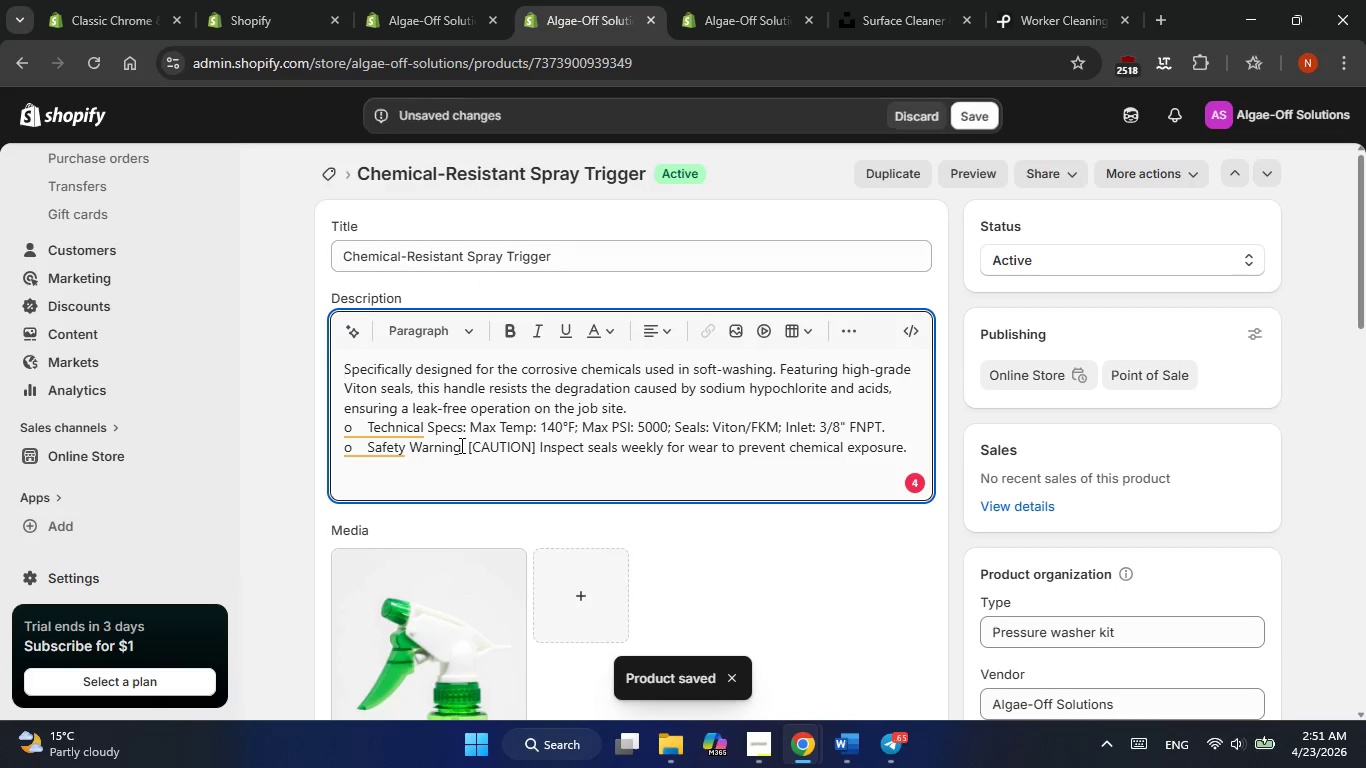 
left_click_drag(start_coordinate=[464, 448], to_coordinate=[344, 449])
 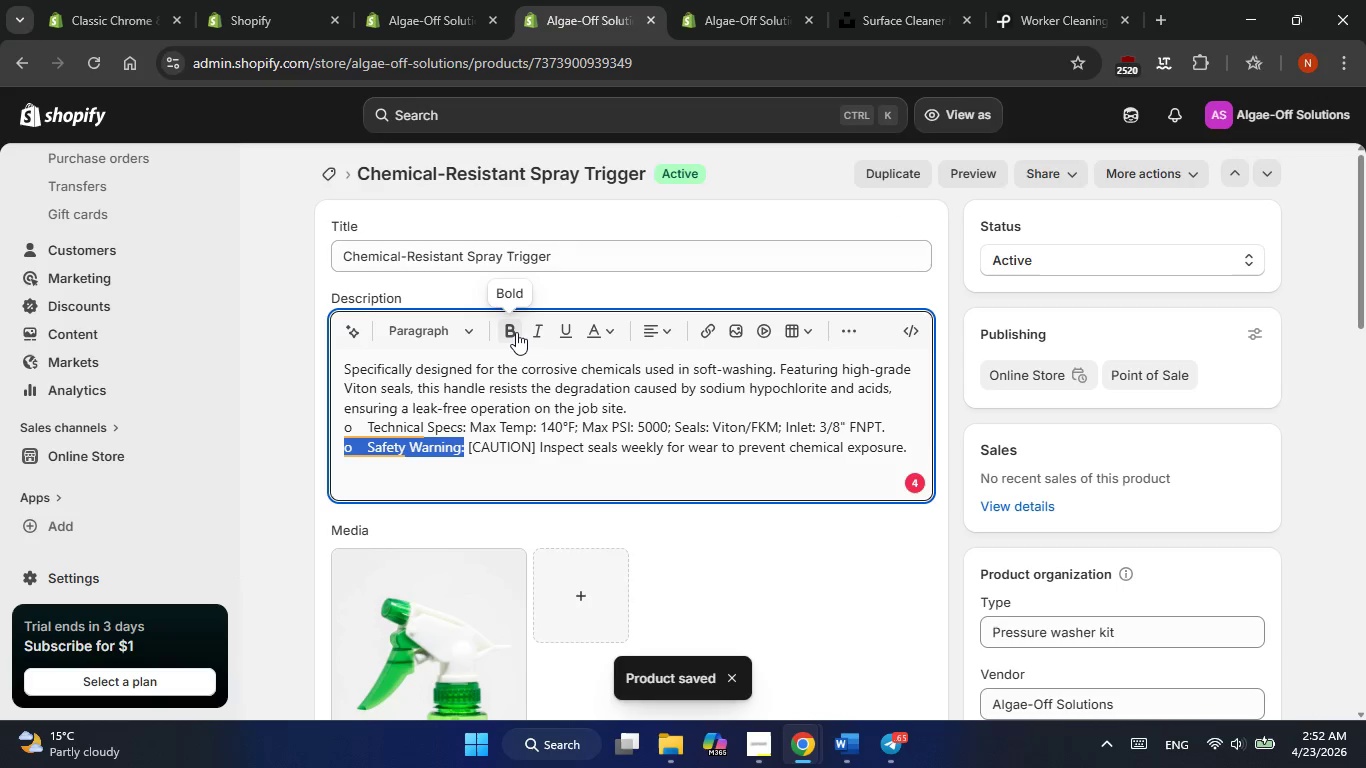 
left_click([515, 332])
 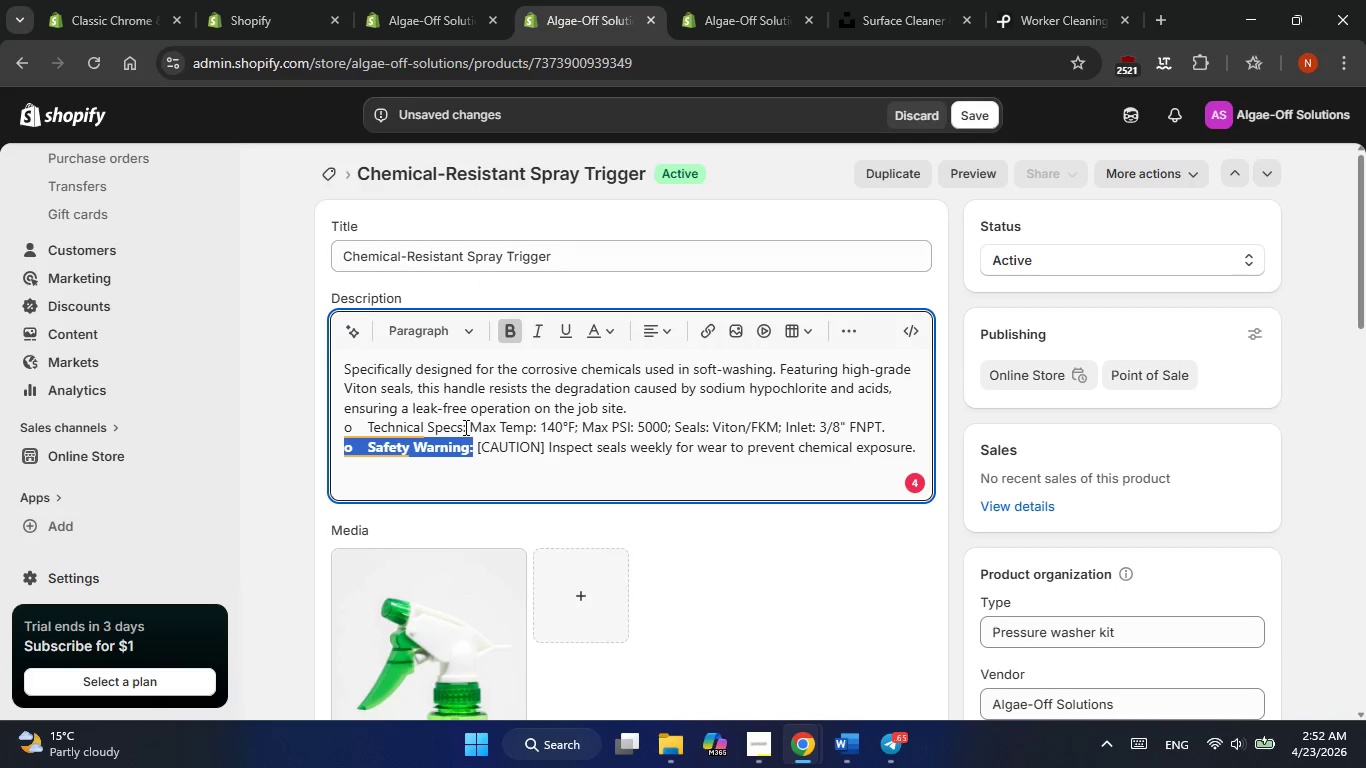 
left_click_drag(start_coordinate=[464, 427], to_coordinate=[346, 423])
 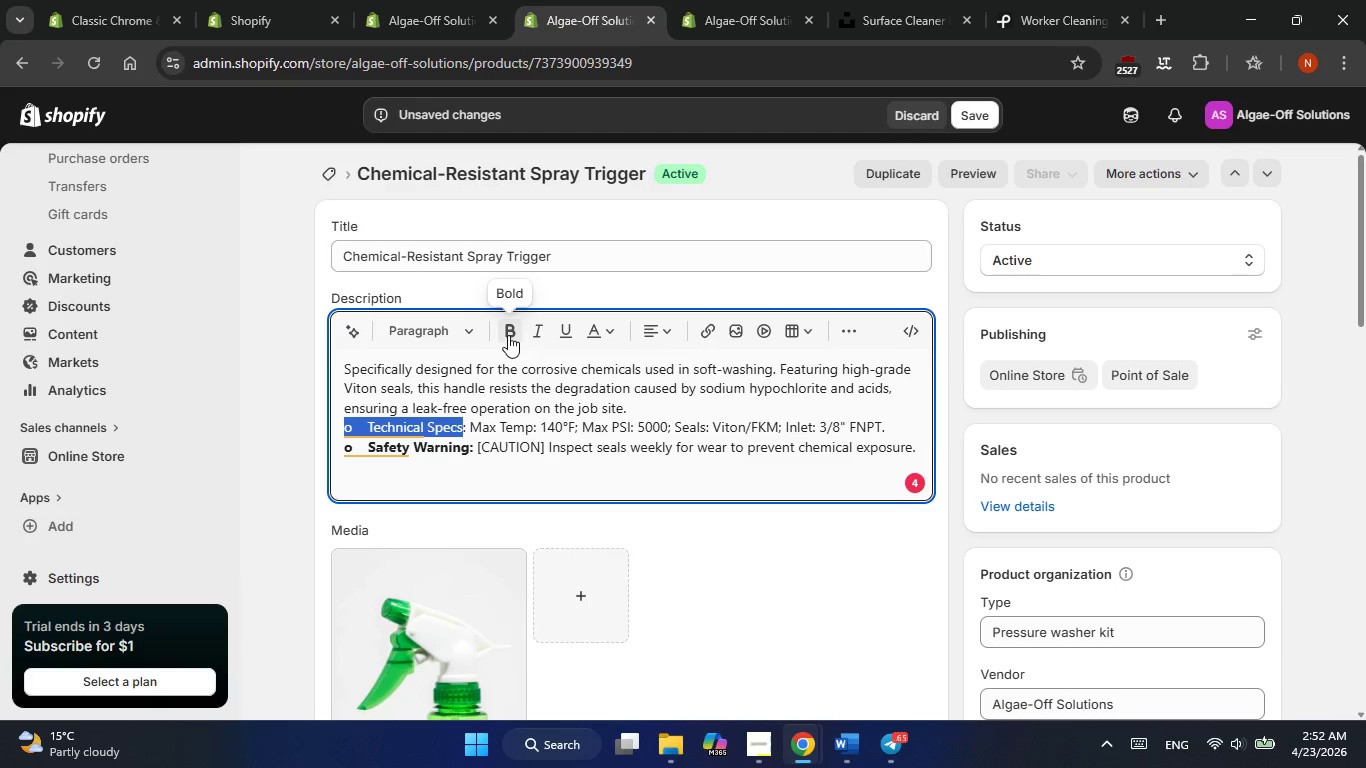 
left_click([508, 333])
 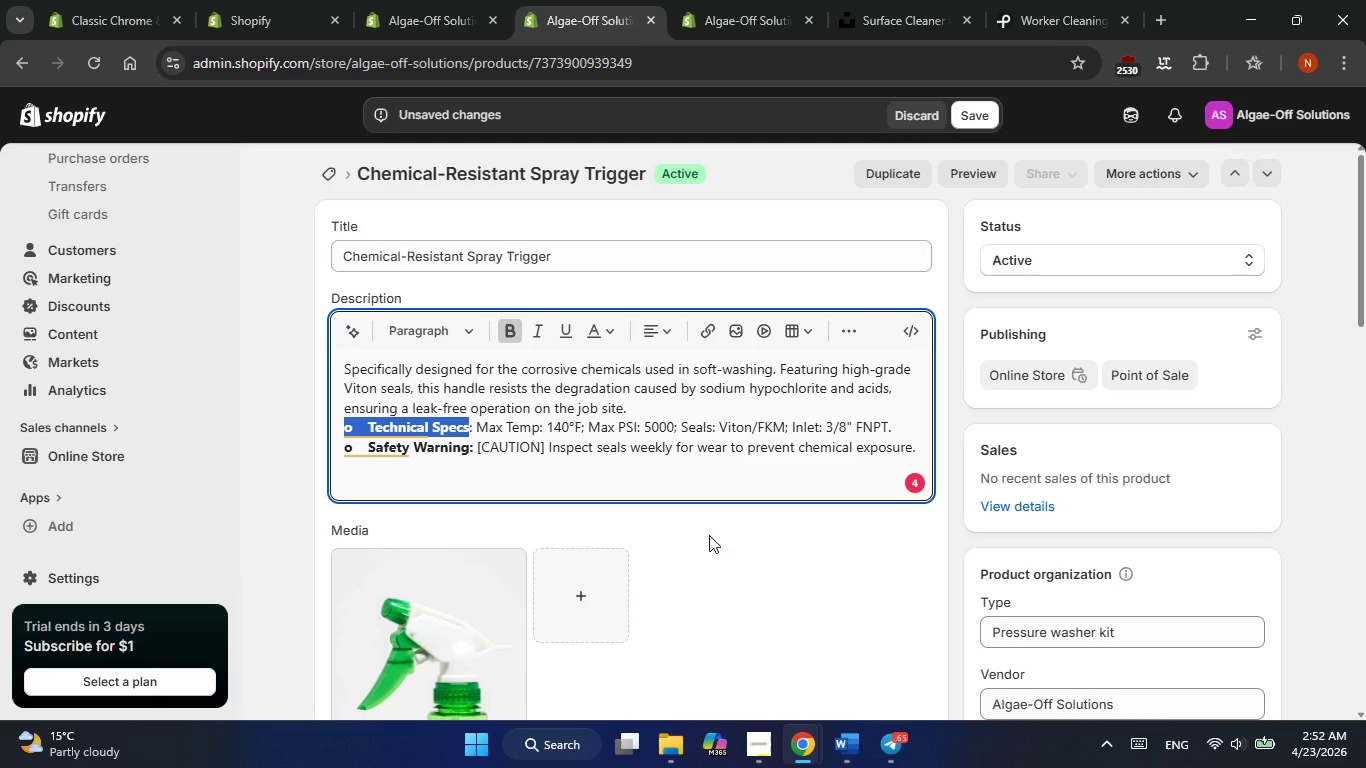 
left_click([709, 535])
 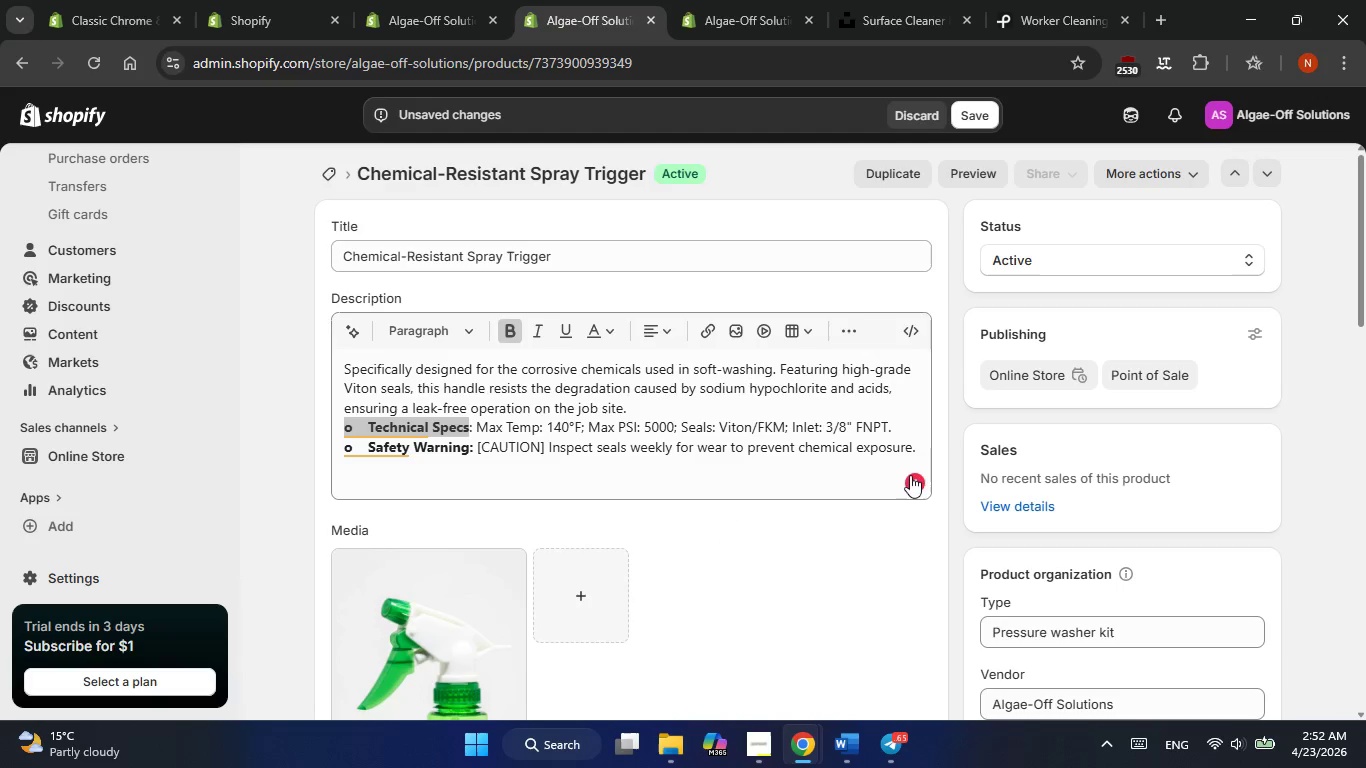 
left_click([915, 482])
 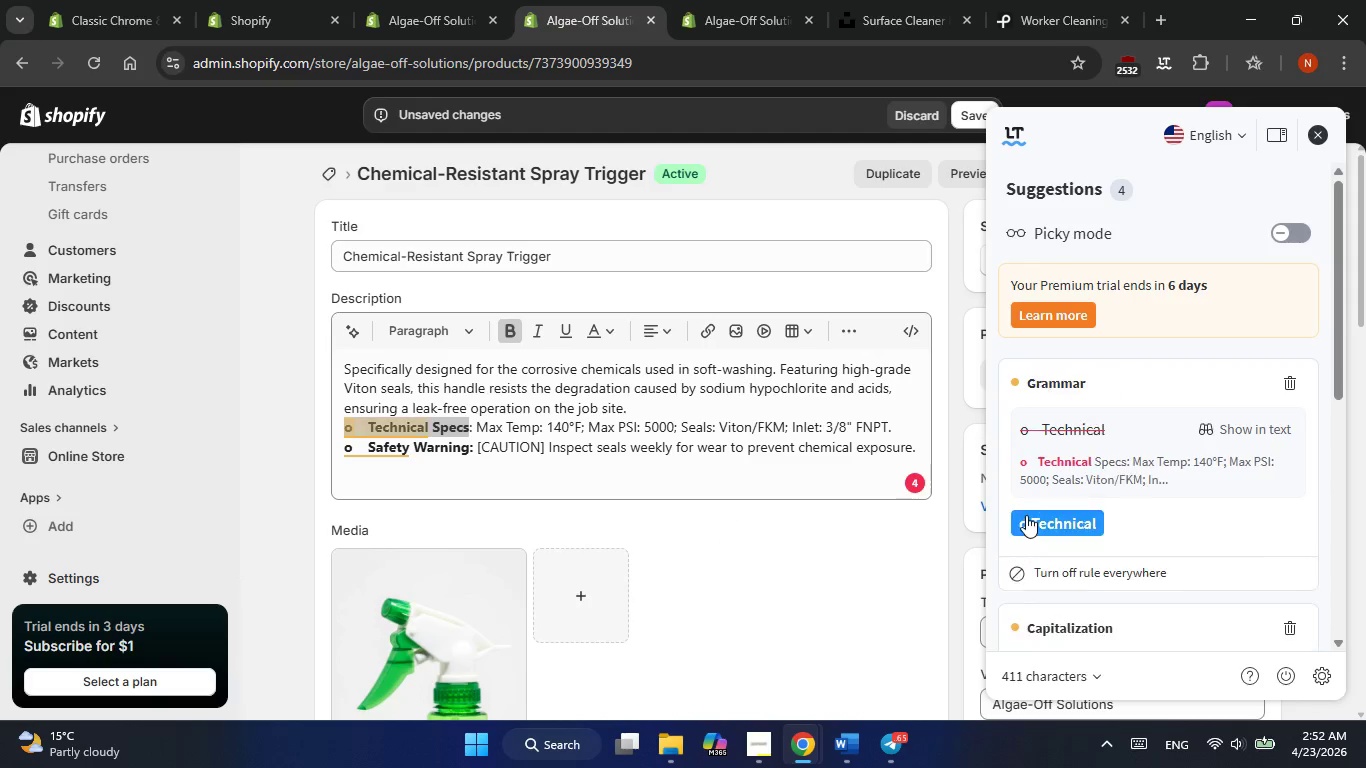 
left_click([1026, 515])
 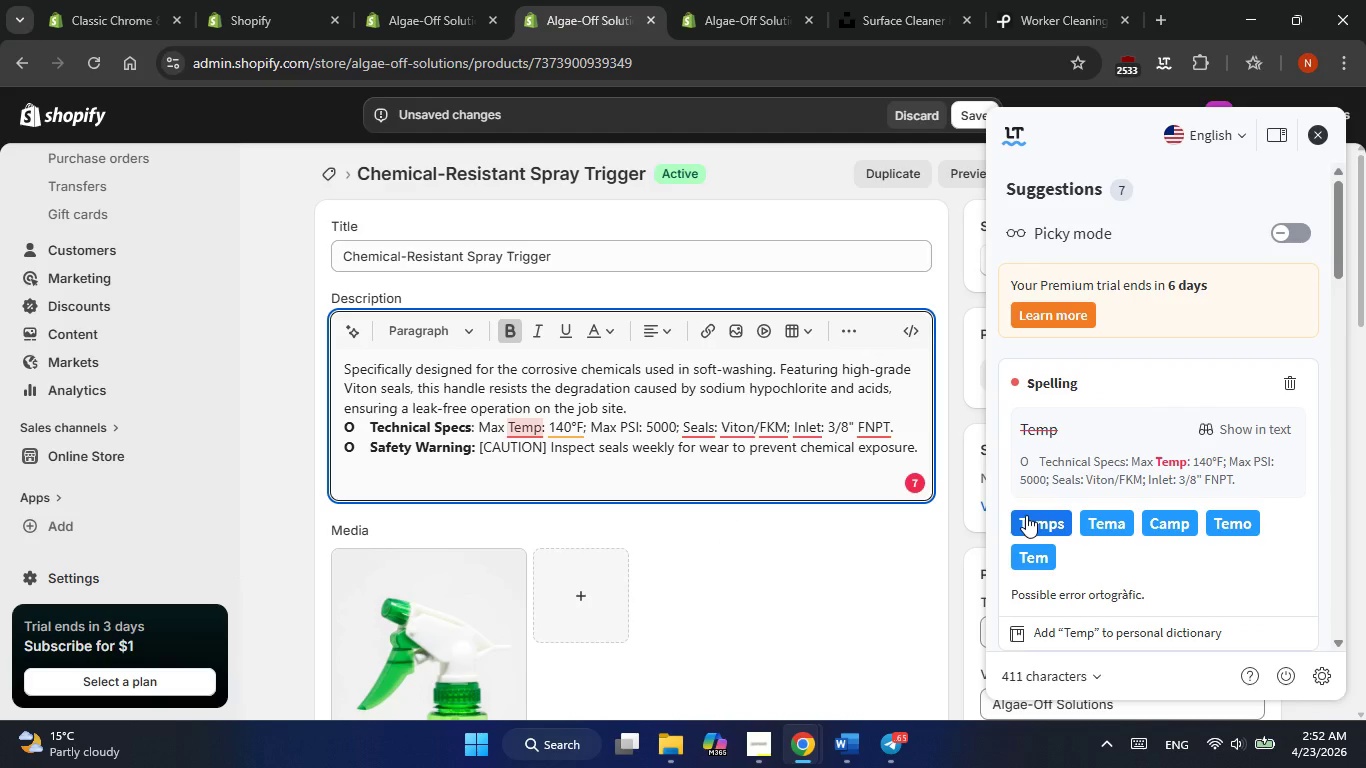 
left_click([1026, 515])
 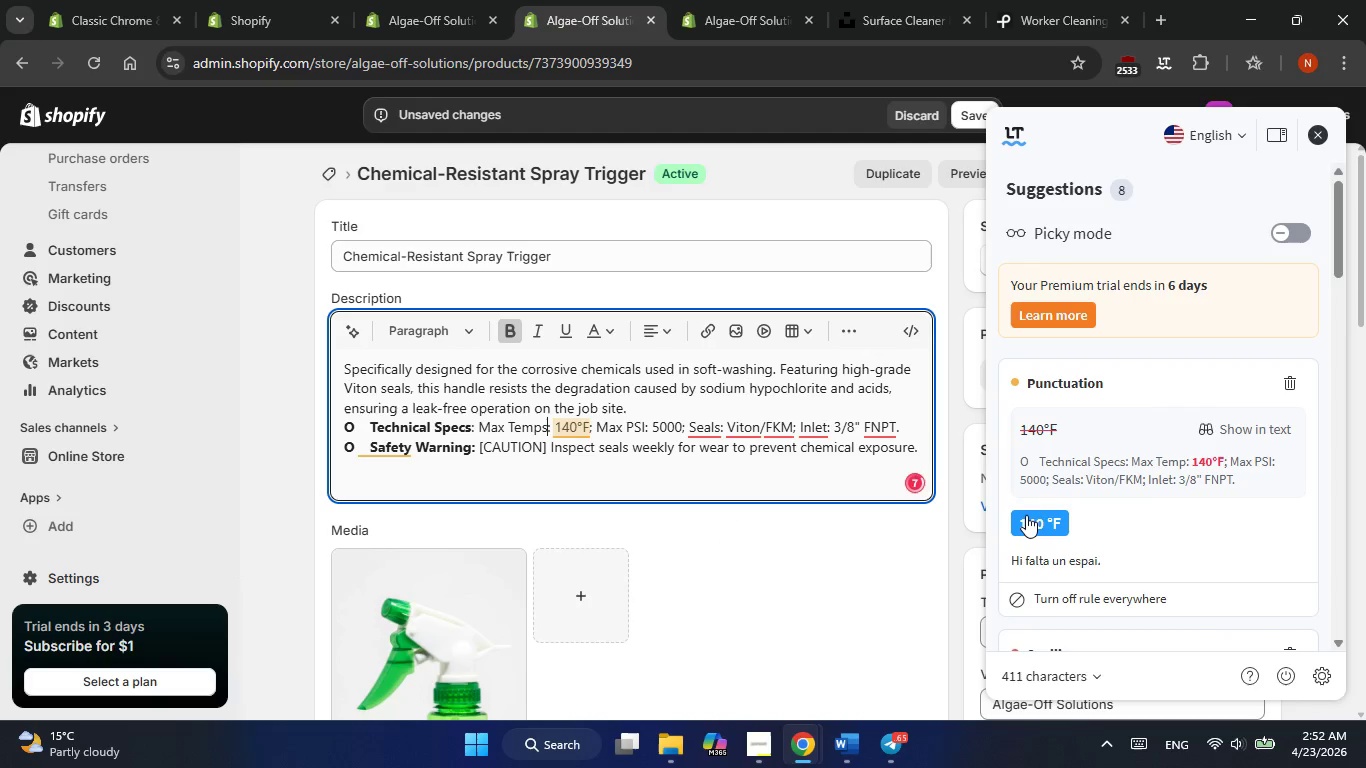 
left_click([1026, 515])
 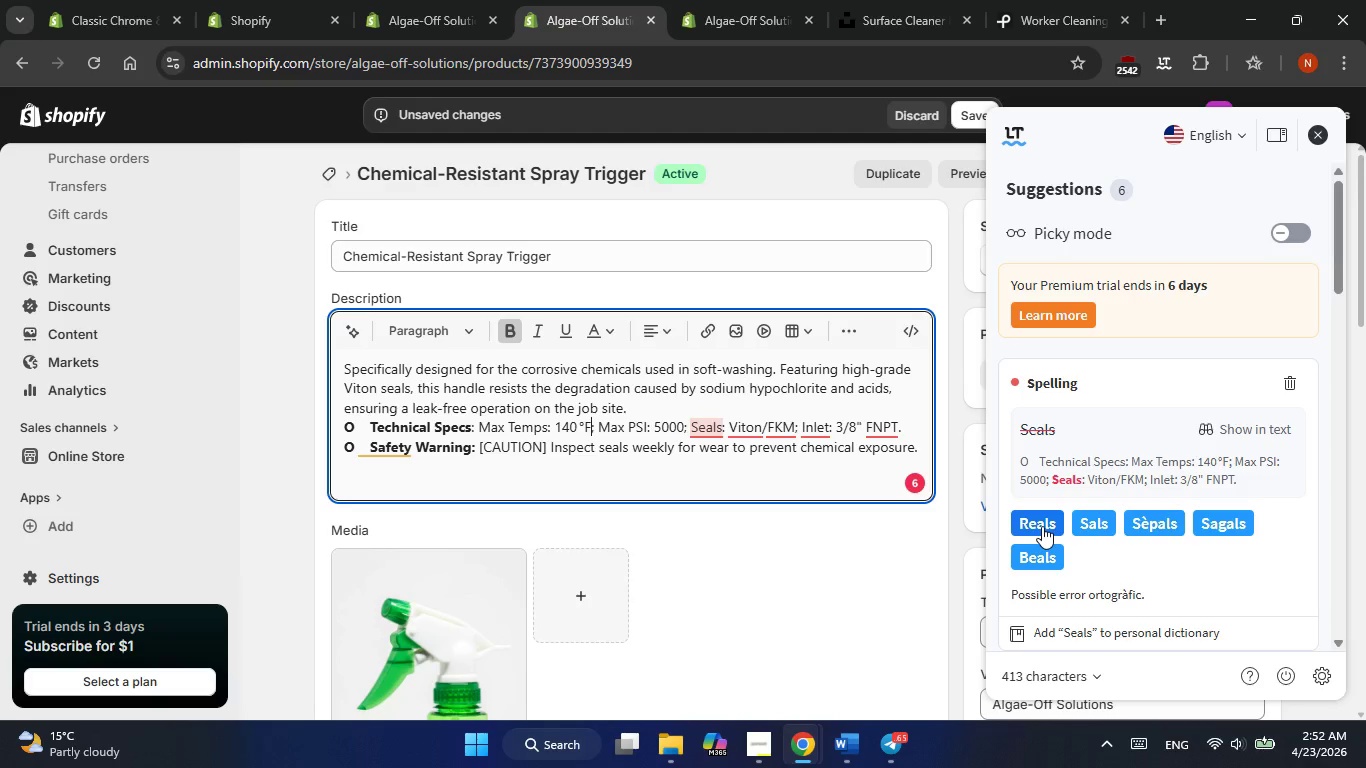 
left_click([1042, 526])
 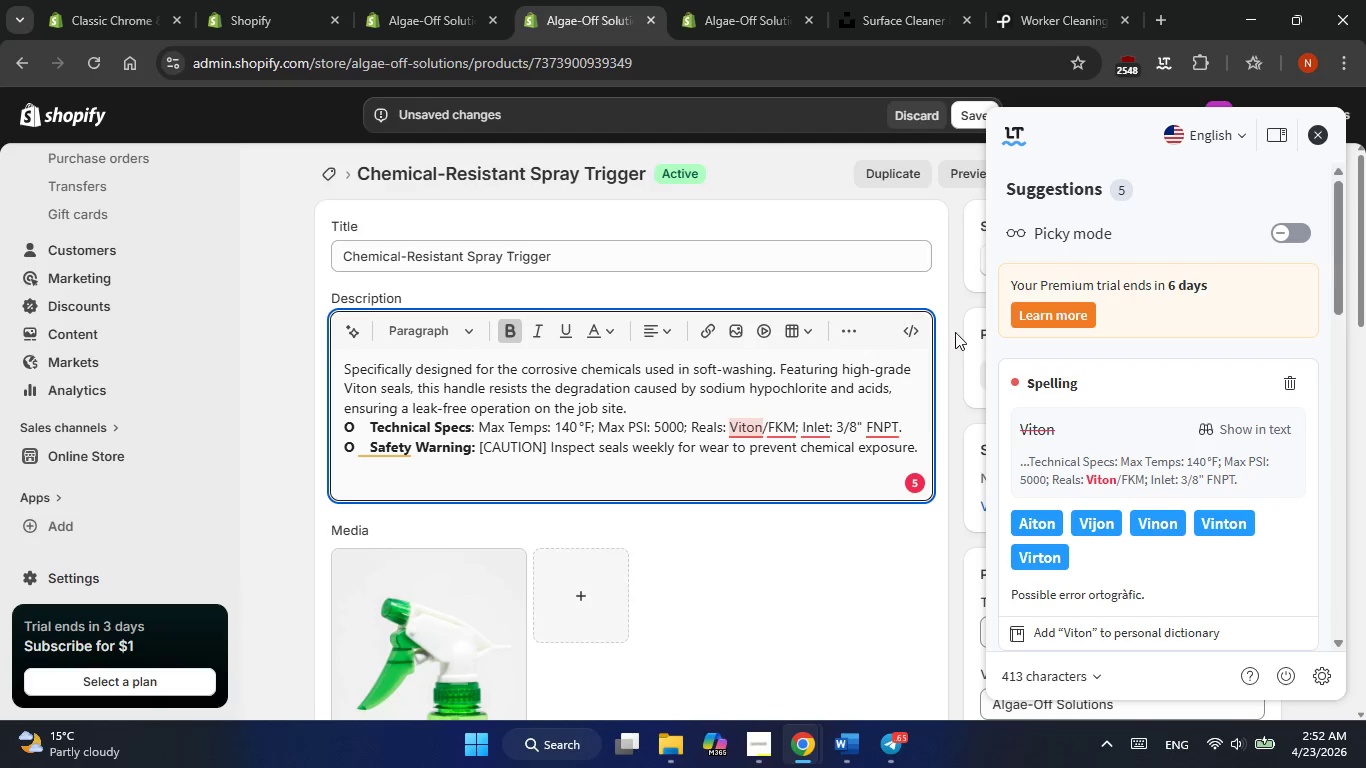 
wait(6.28)
 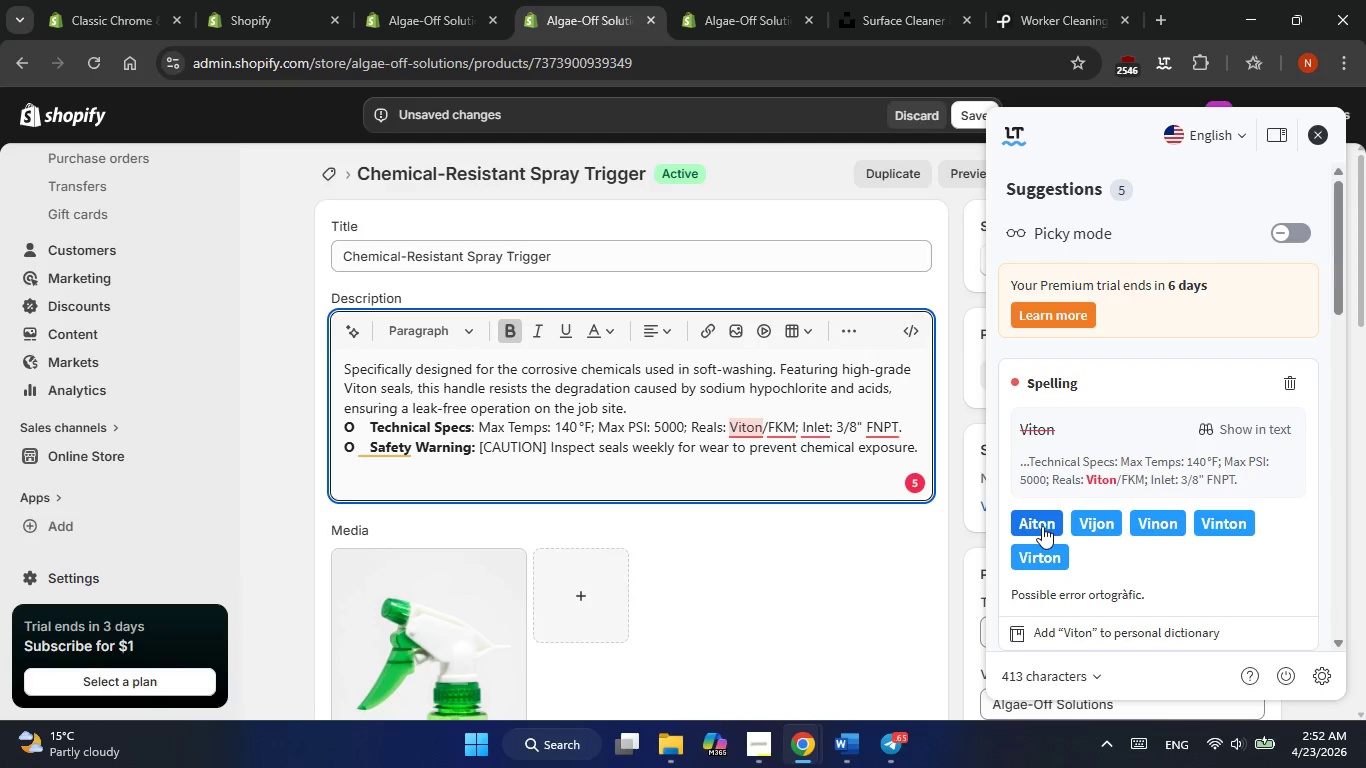 
left_click([963, 350])
 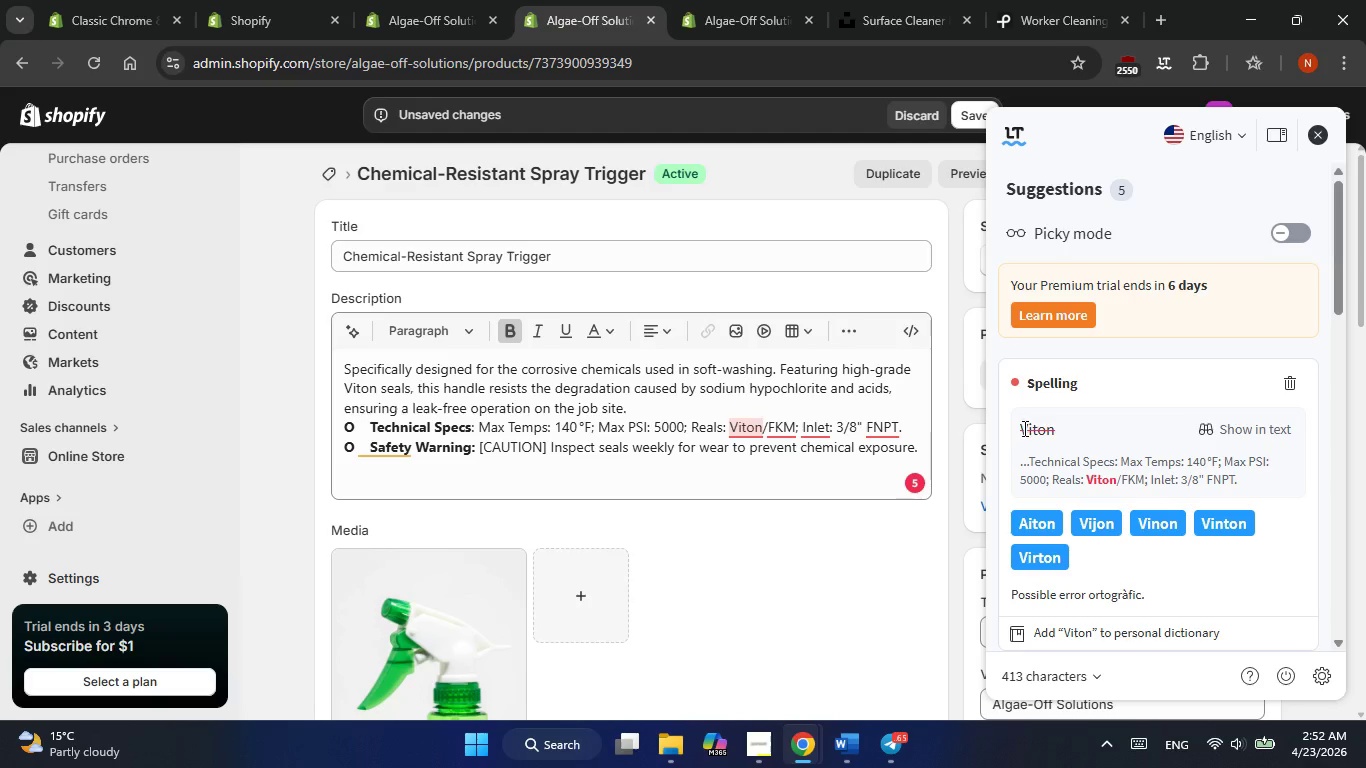 
wait(5.61)
 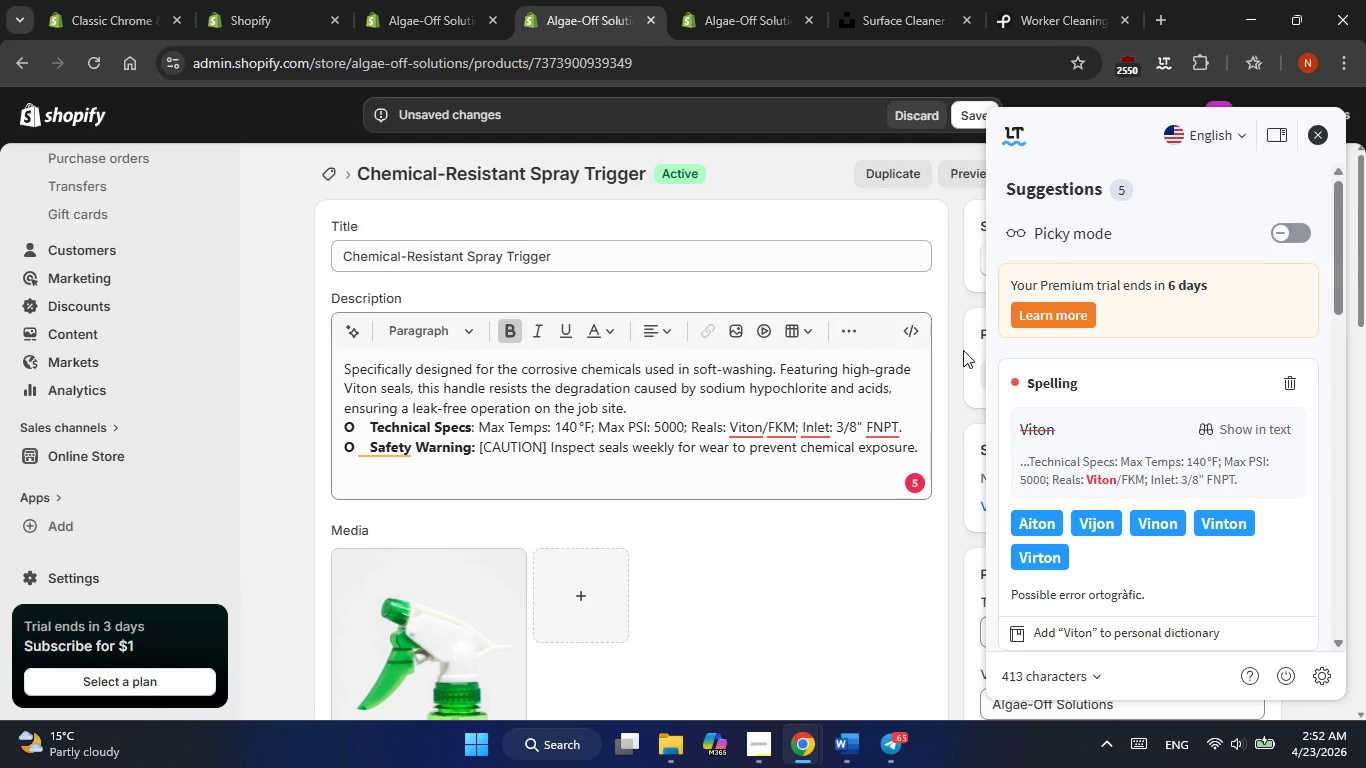 
key(Control+Z)
 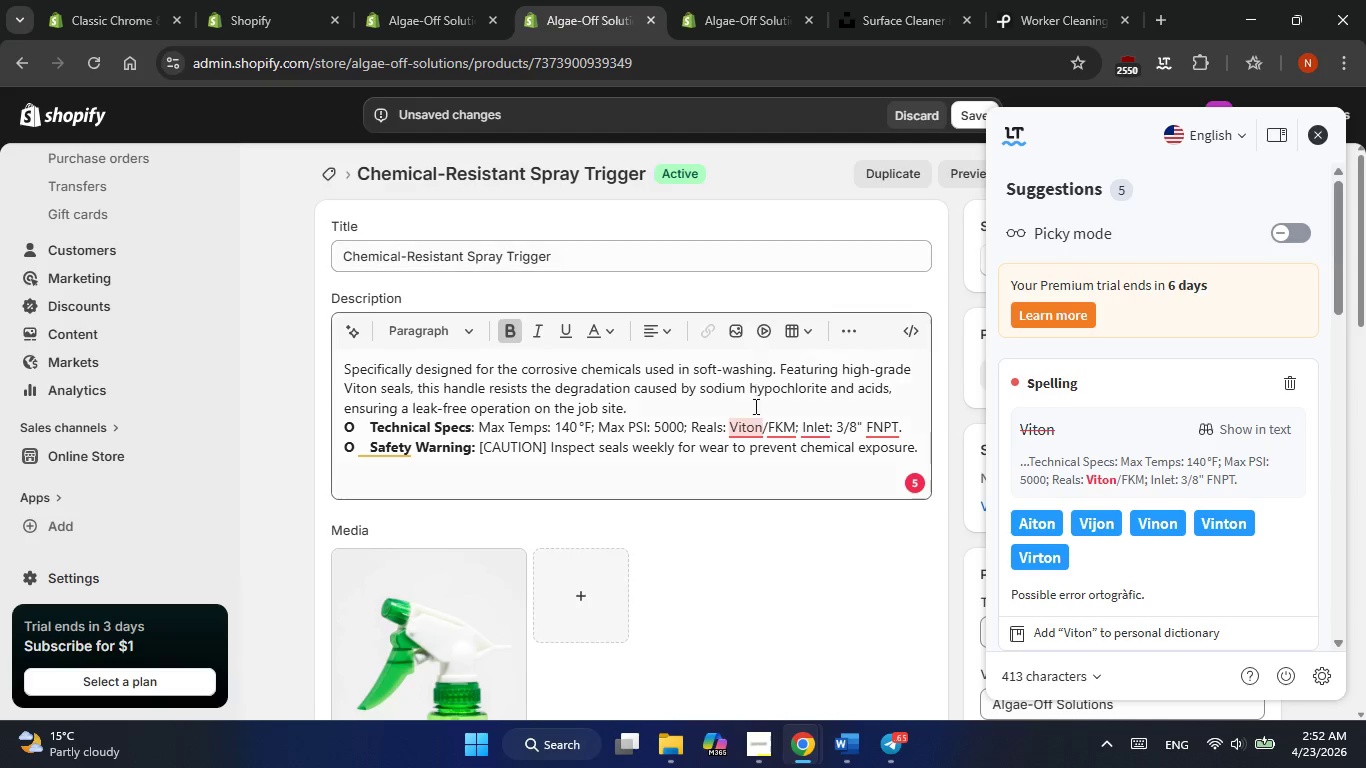 
left_click([767, 479])
 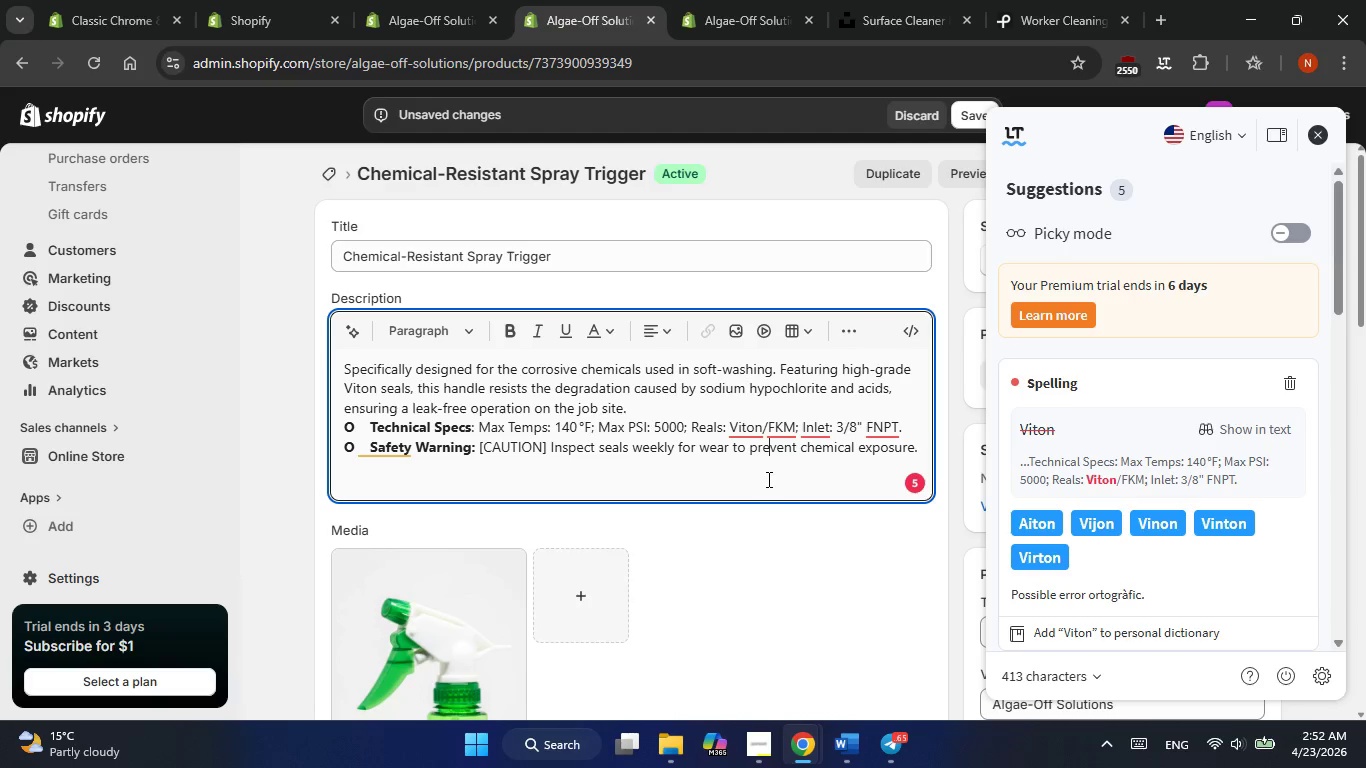 
key(Control+Z)
 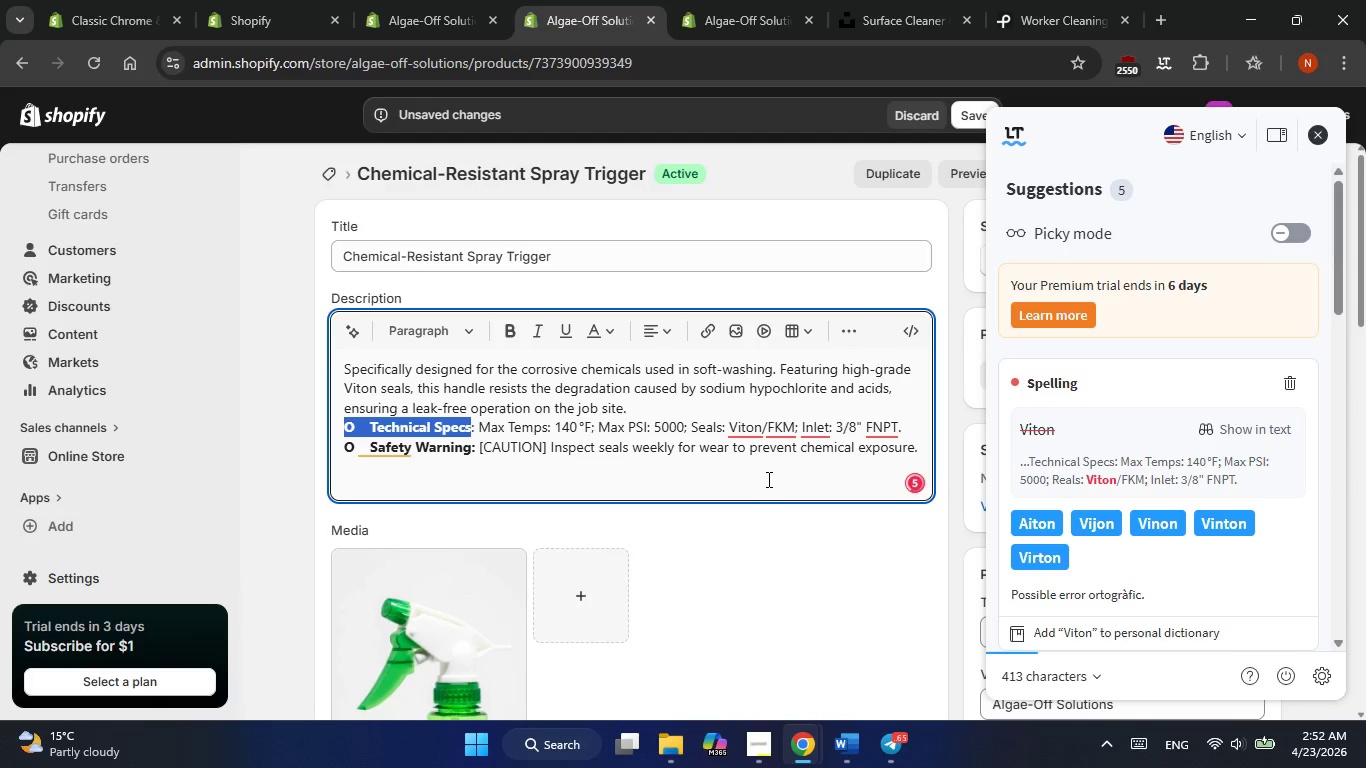 
key(Control+Z)
 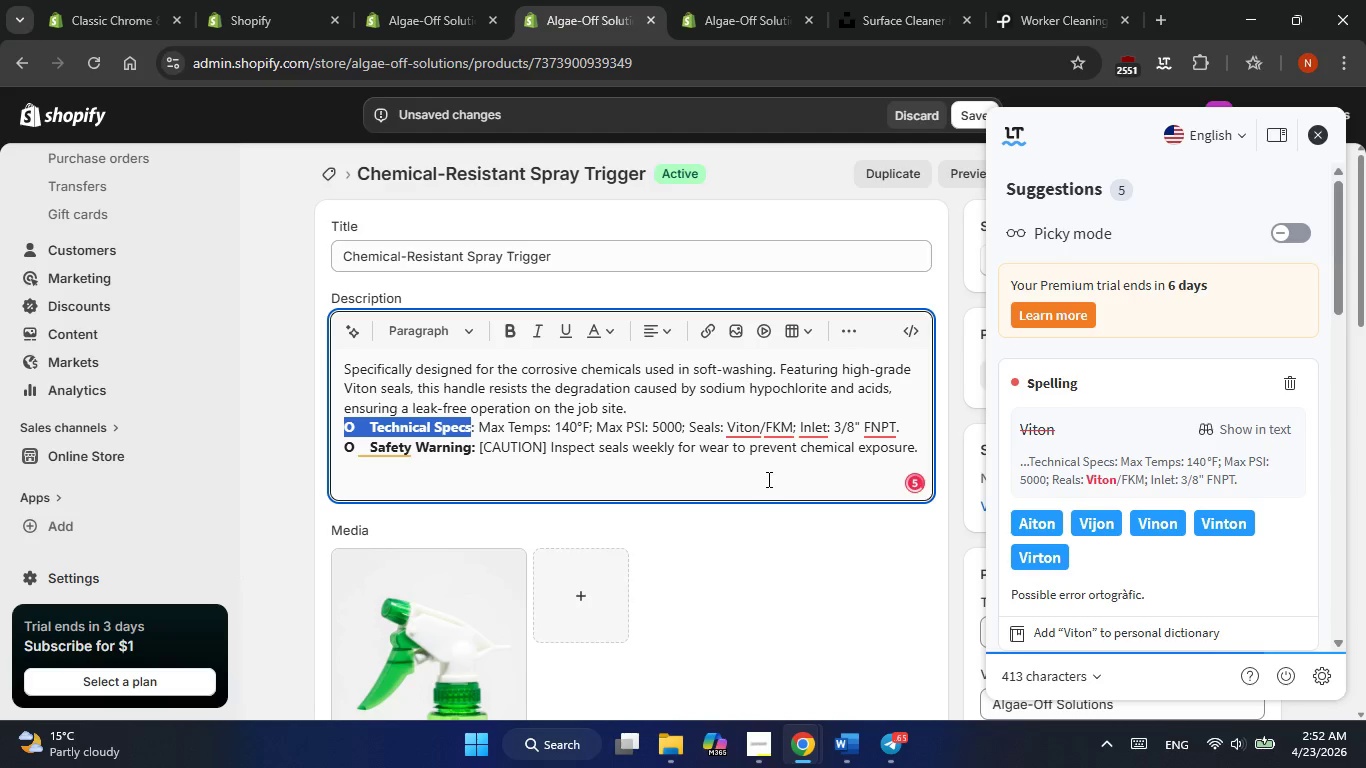 
key(Control+Z)
 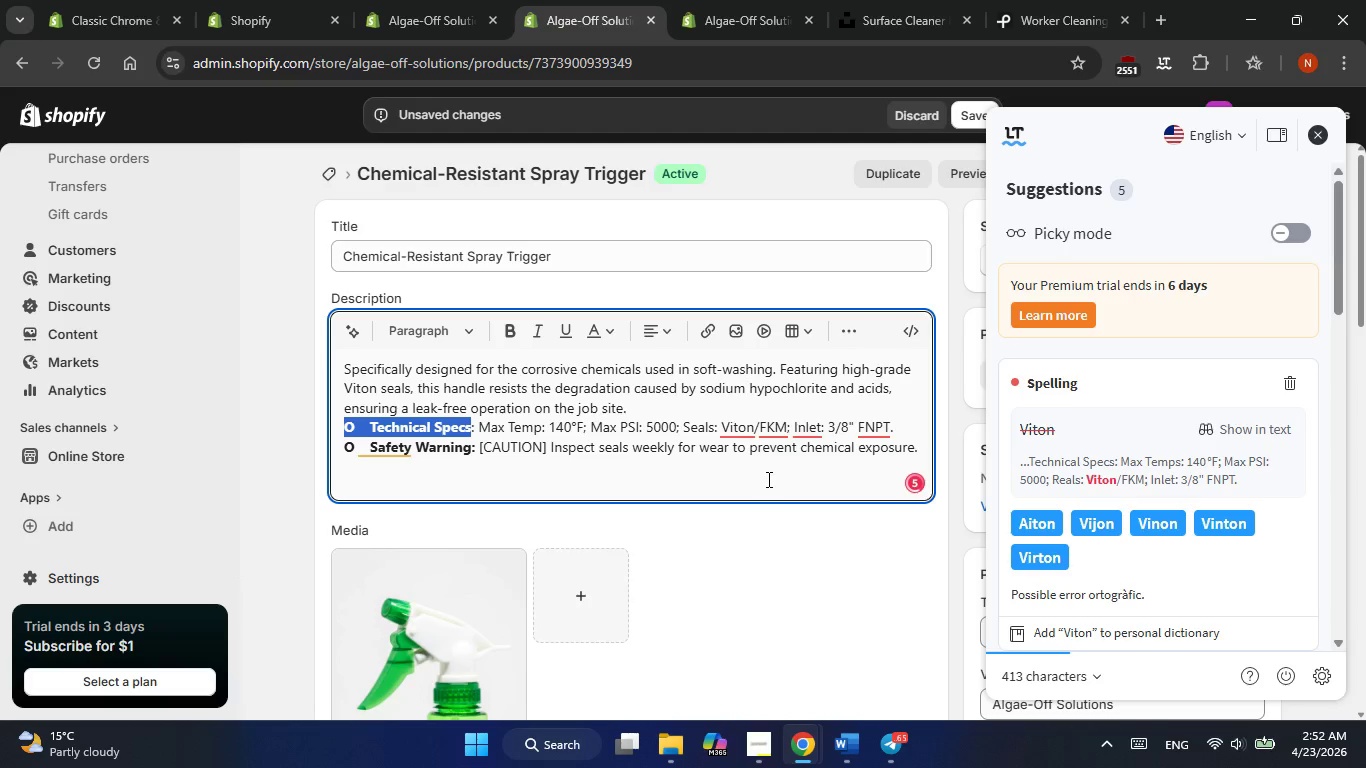 
key(Control+Z)
 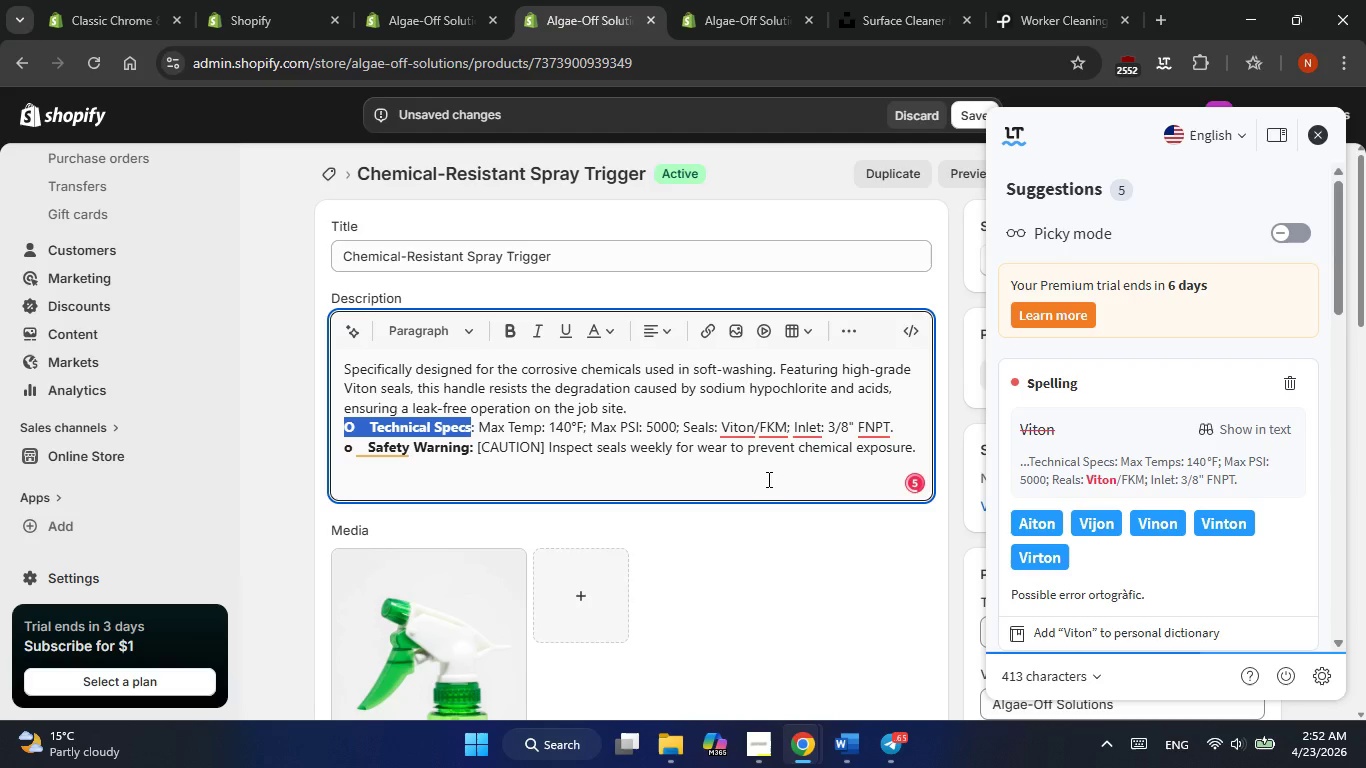 
key(Control+Z)
 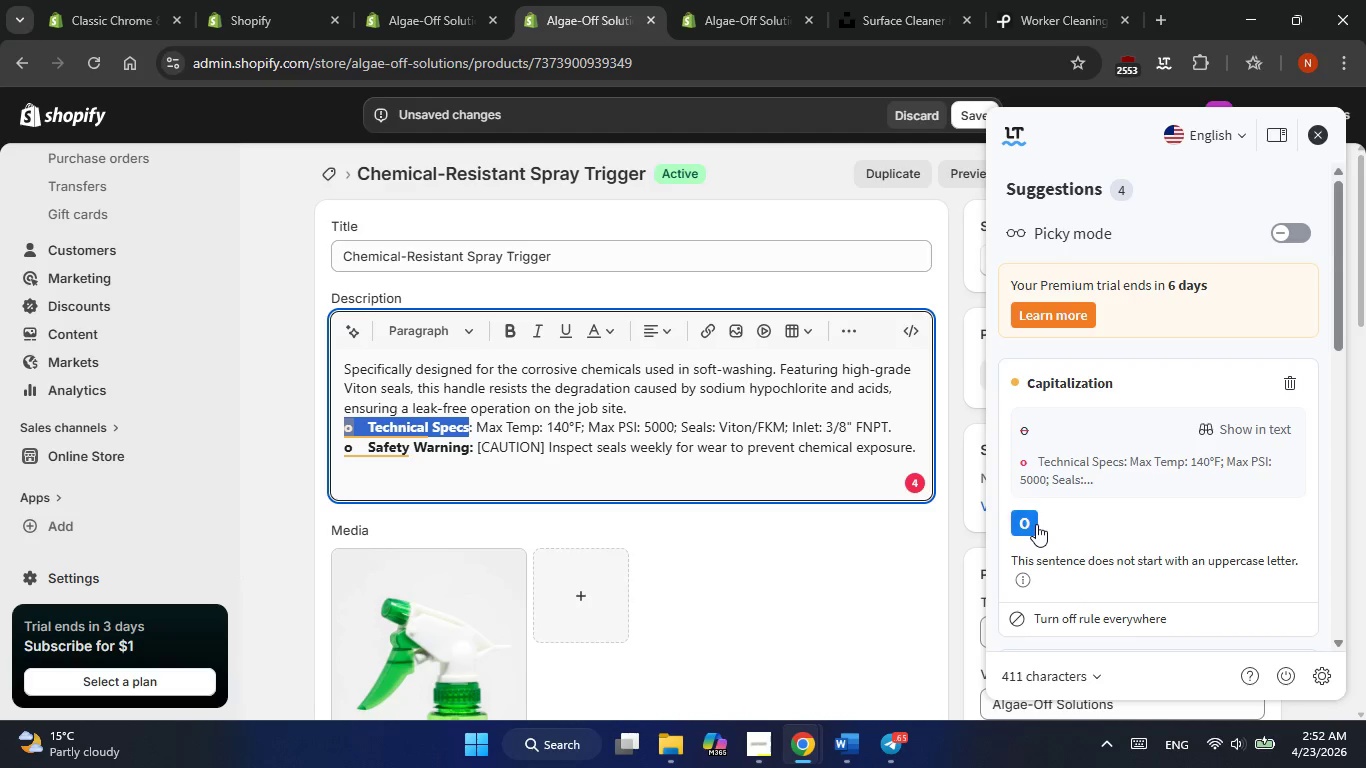 
wait(5.22)
 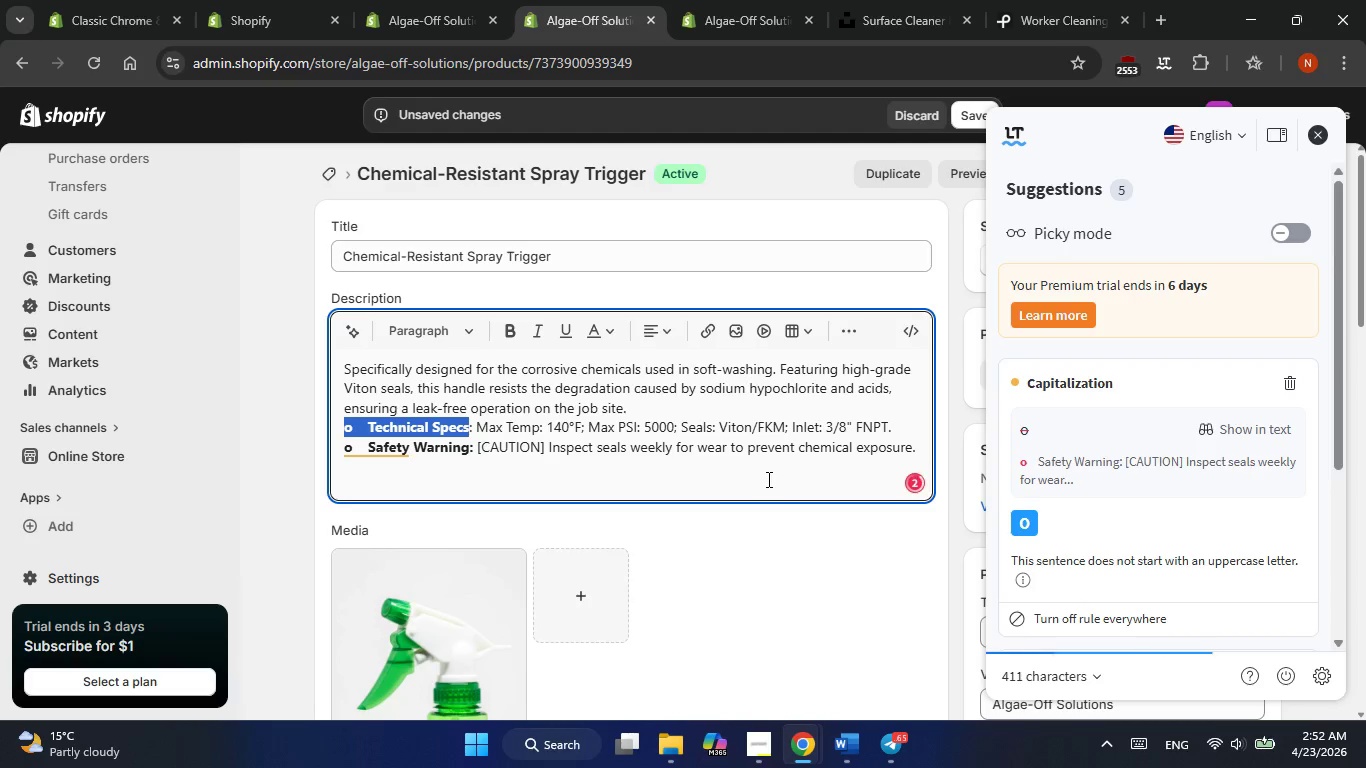 
left_click([957, 534])
 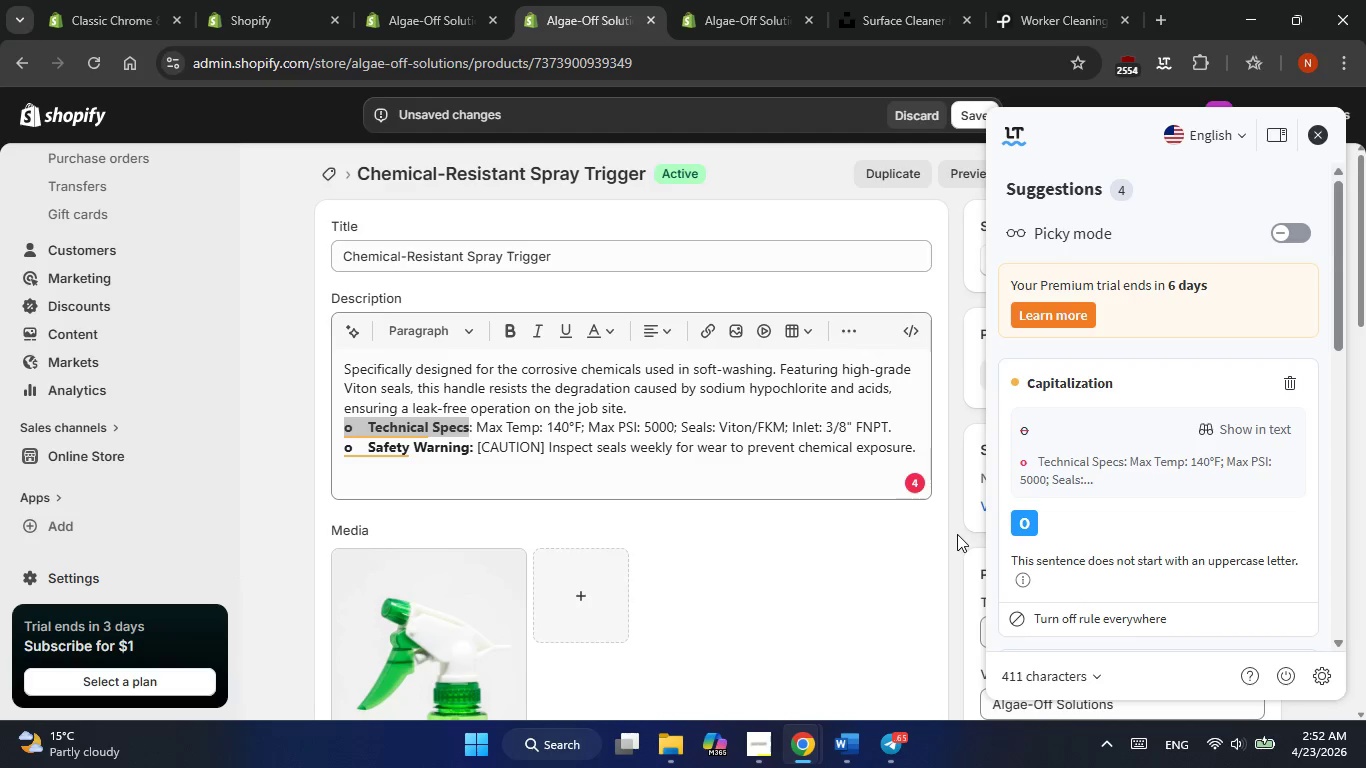 
scroll: coordinate [1111, 512], scroll_direction: down, amount: 2.0
 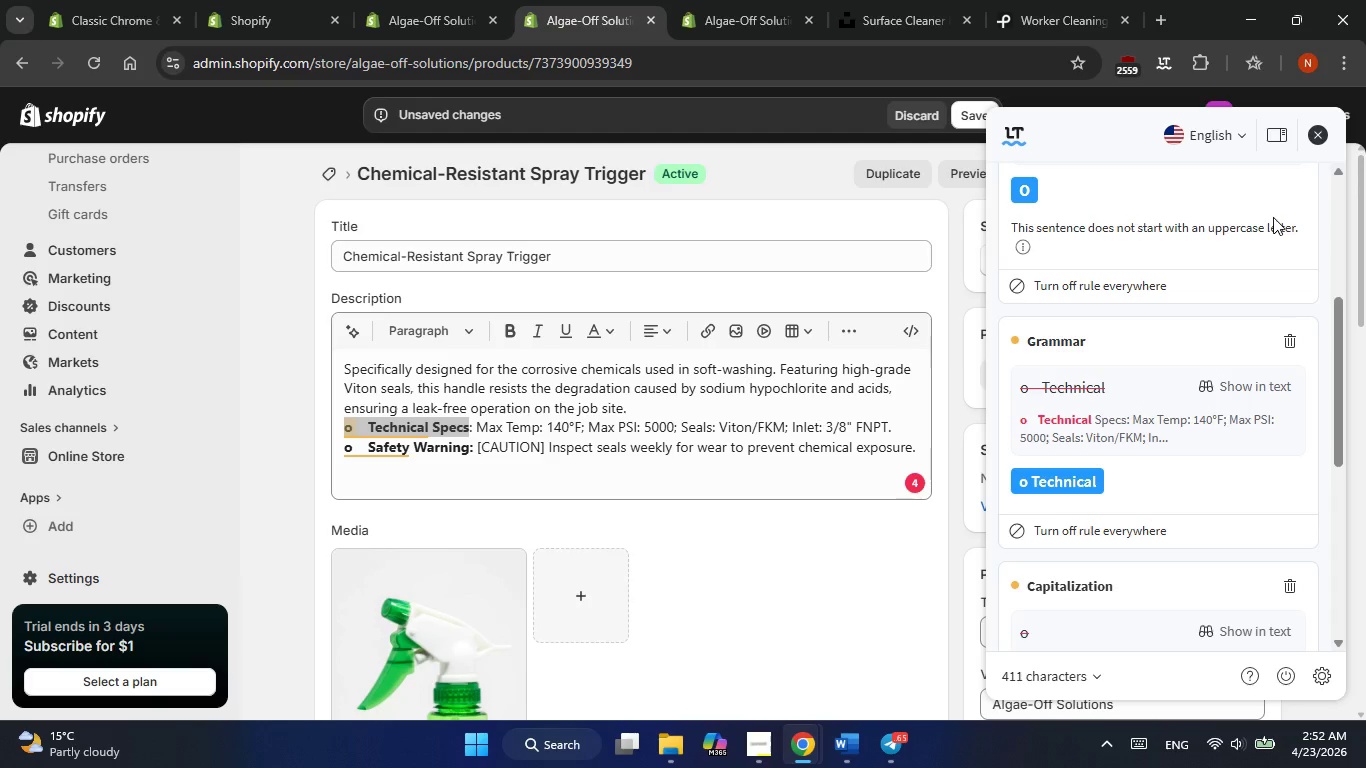 
wait(5.79)
 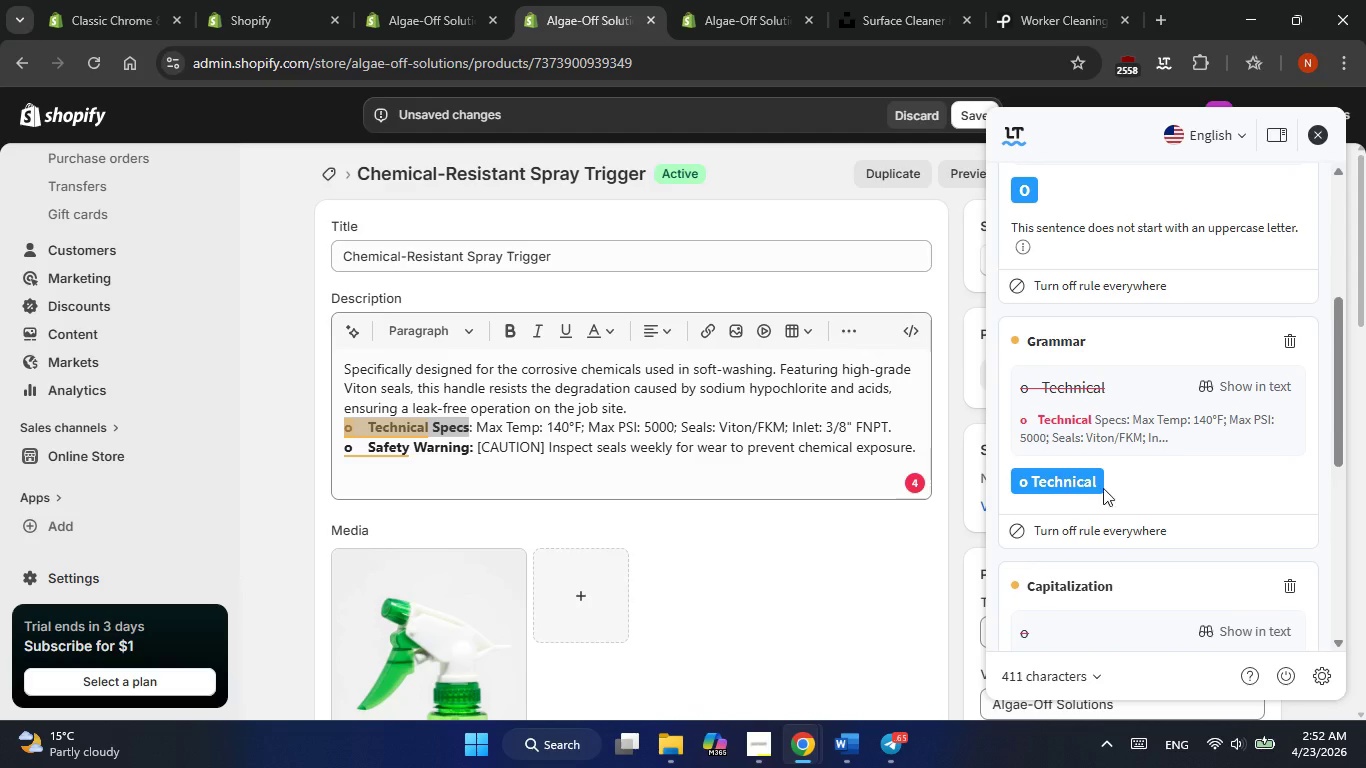 
scroll: coordinate [1165, 497], scroll_direction: down, amount: 4.0
 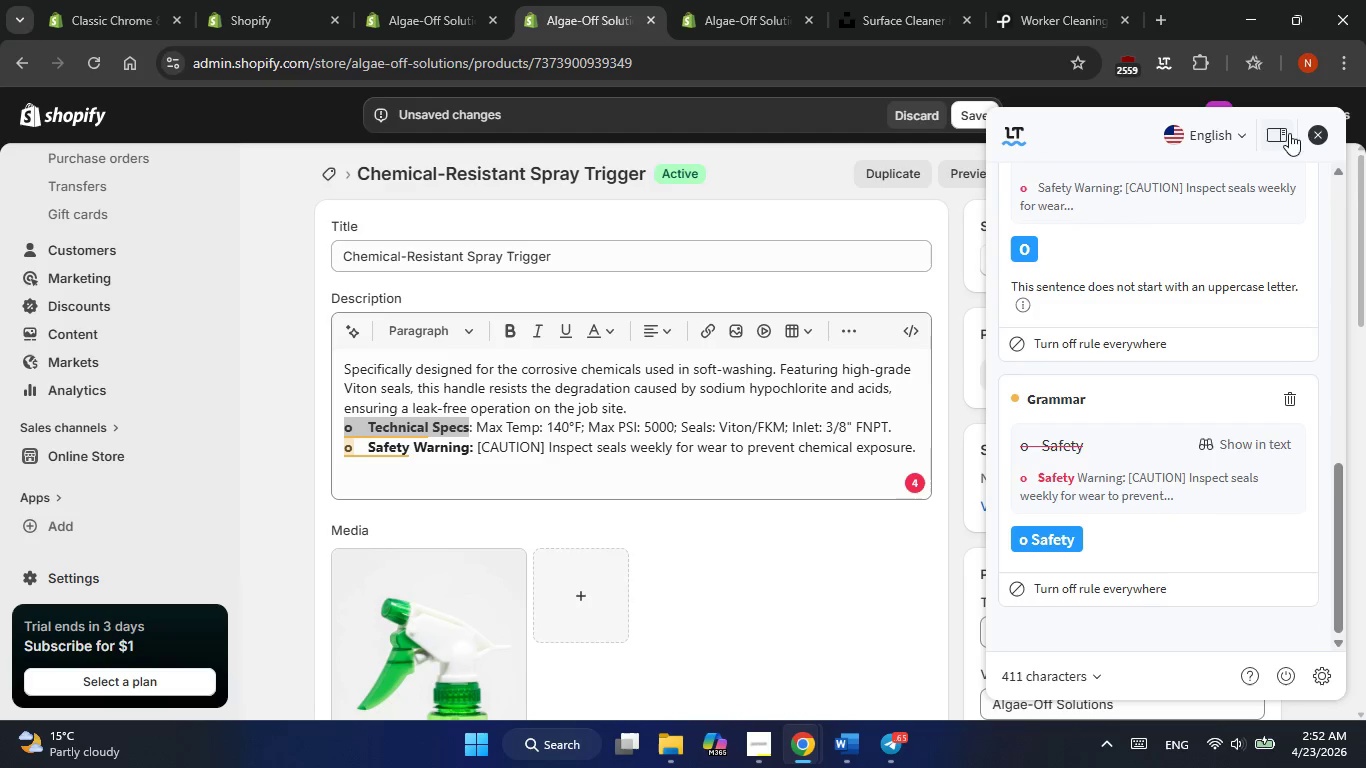 
left_click([1316, 133])
 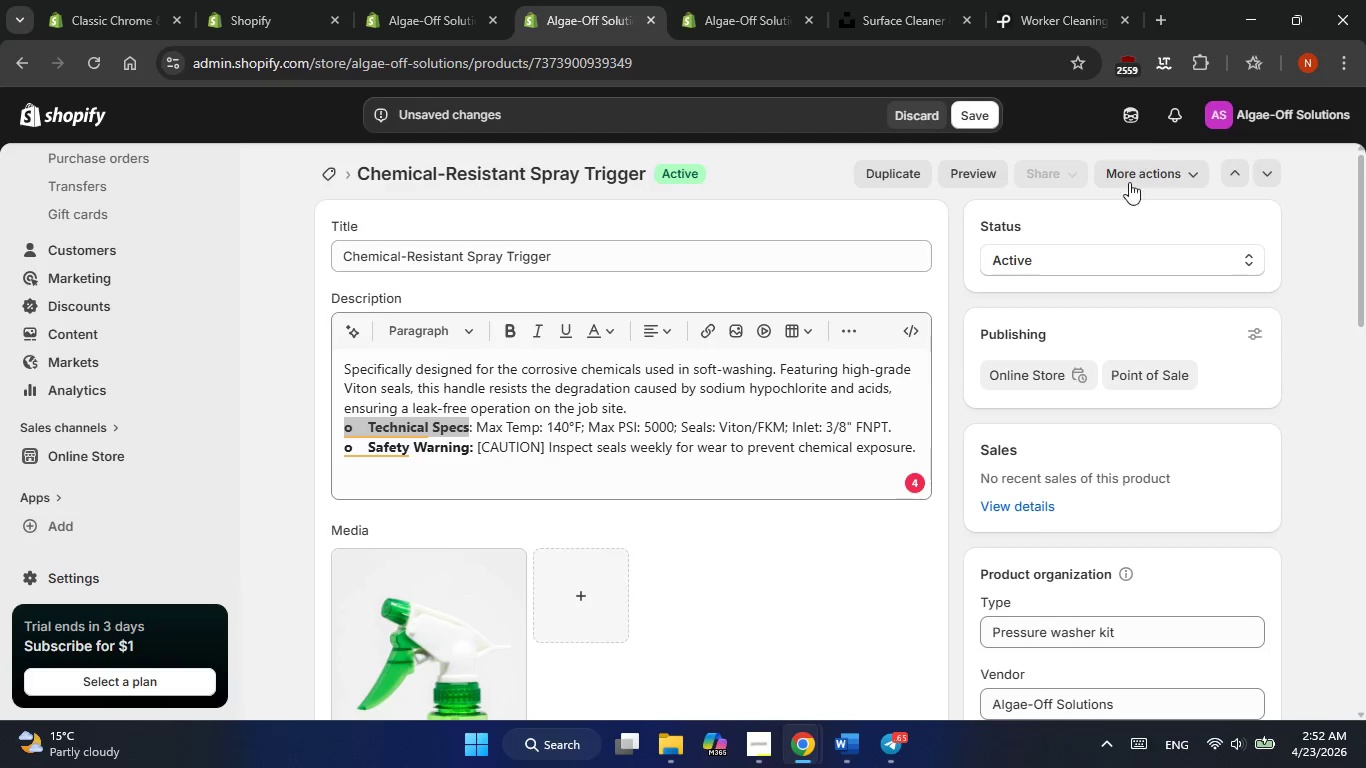 
scroll: coordinate [943, 332], scroll_direction: down, amount: 17.0
 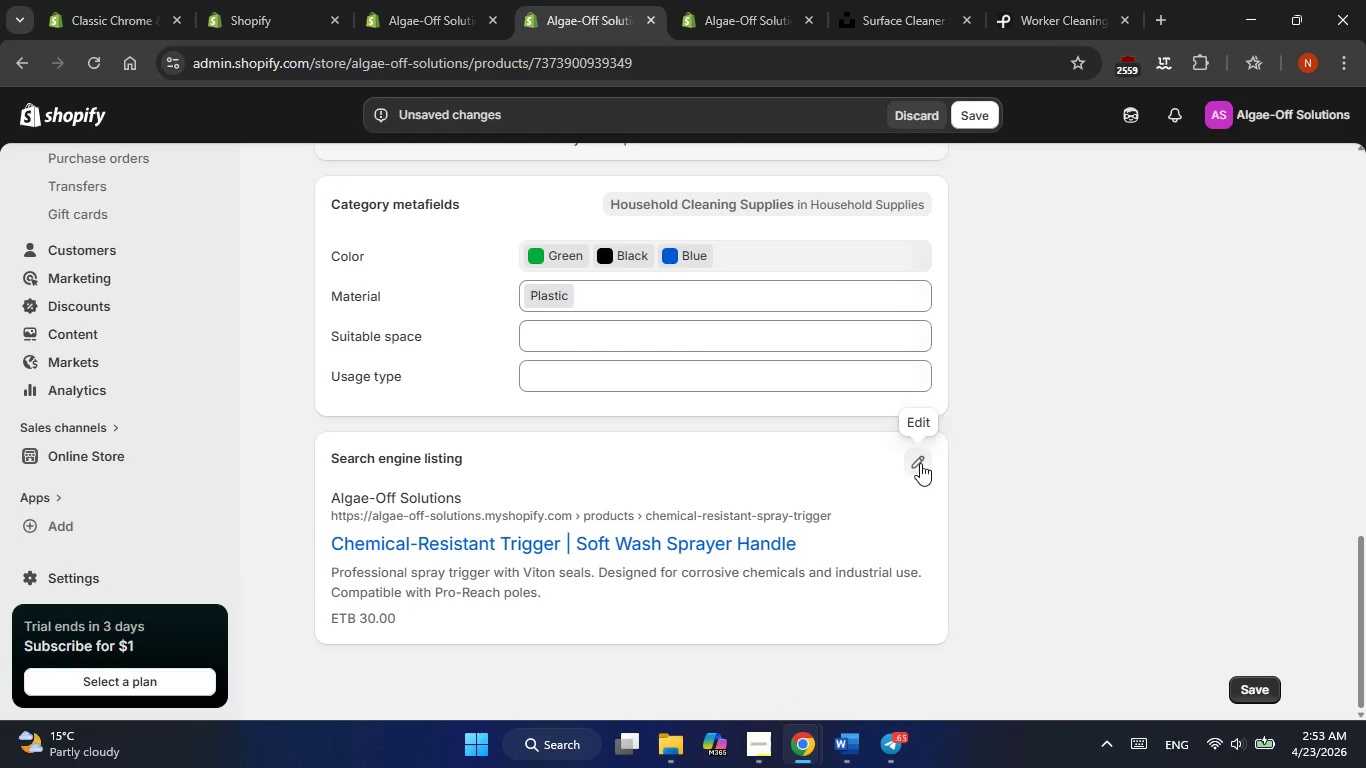 
left_click([920, 464])
 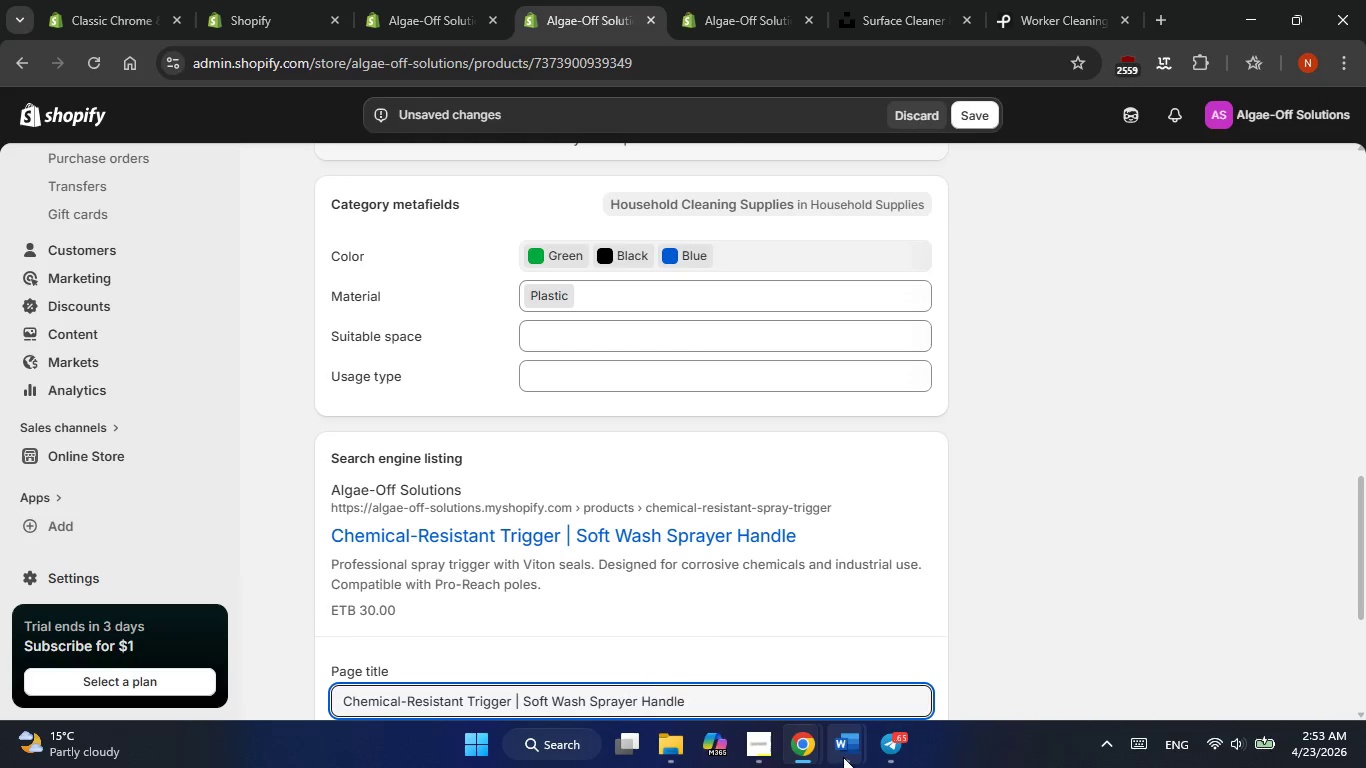 
left_click([880, 647])
 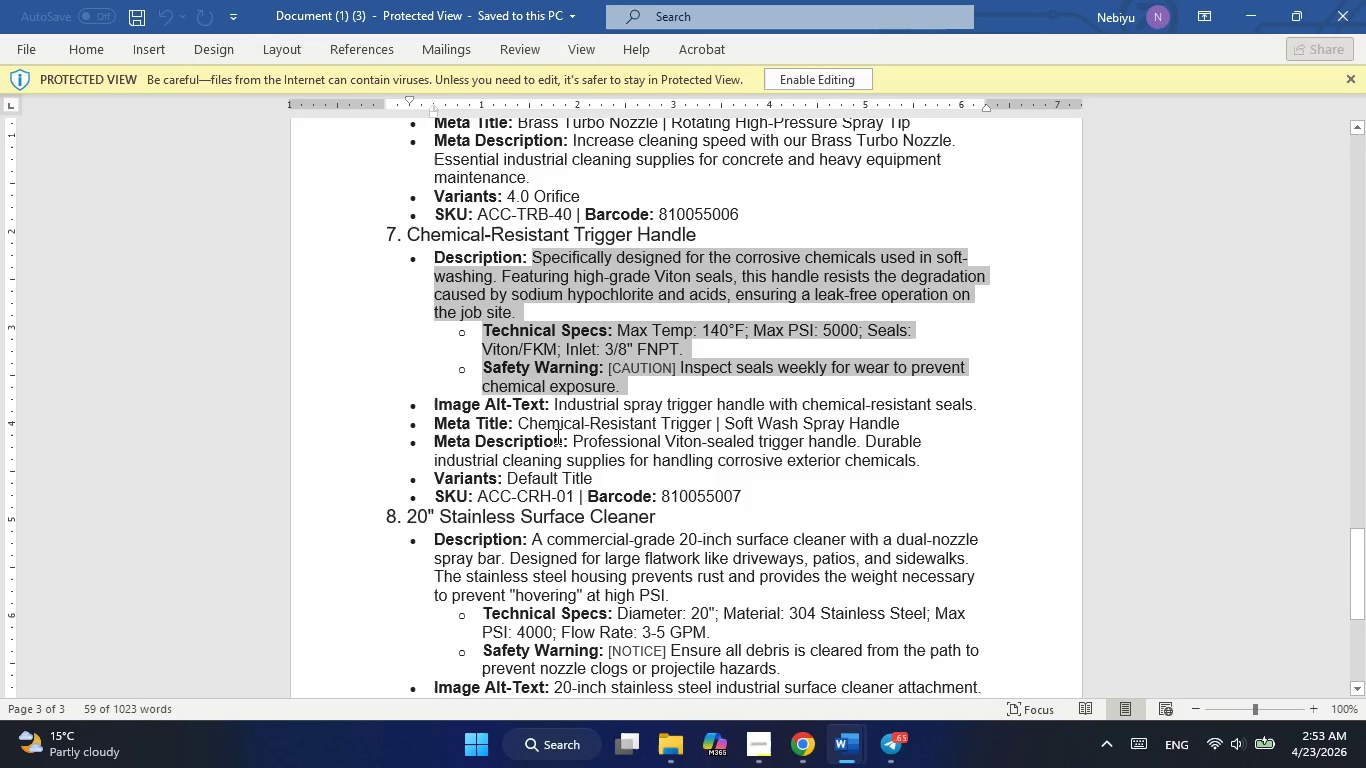 
left_click_drag(start_coordinate=[573, 438], to_coordinate=[987, 452])
 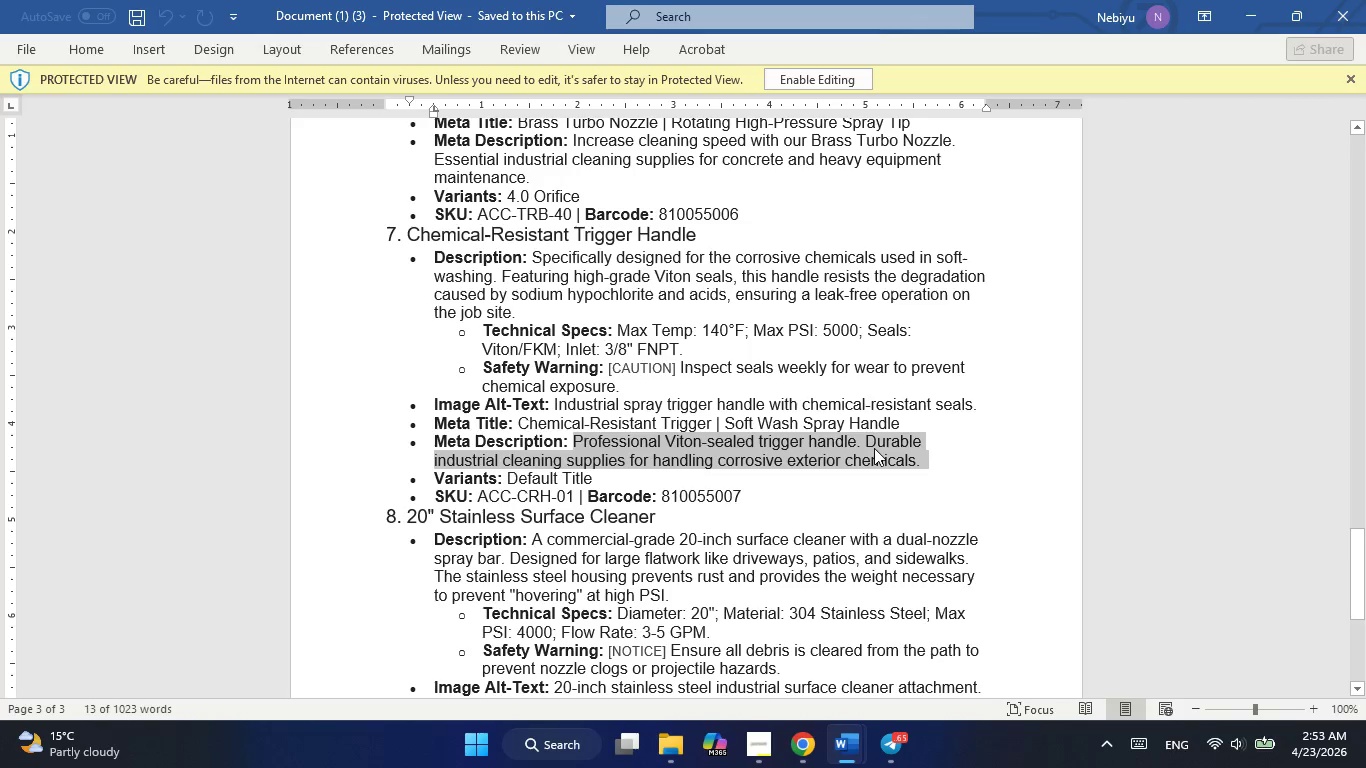 
right_click([874, 448])
 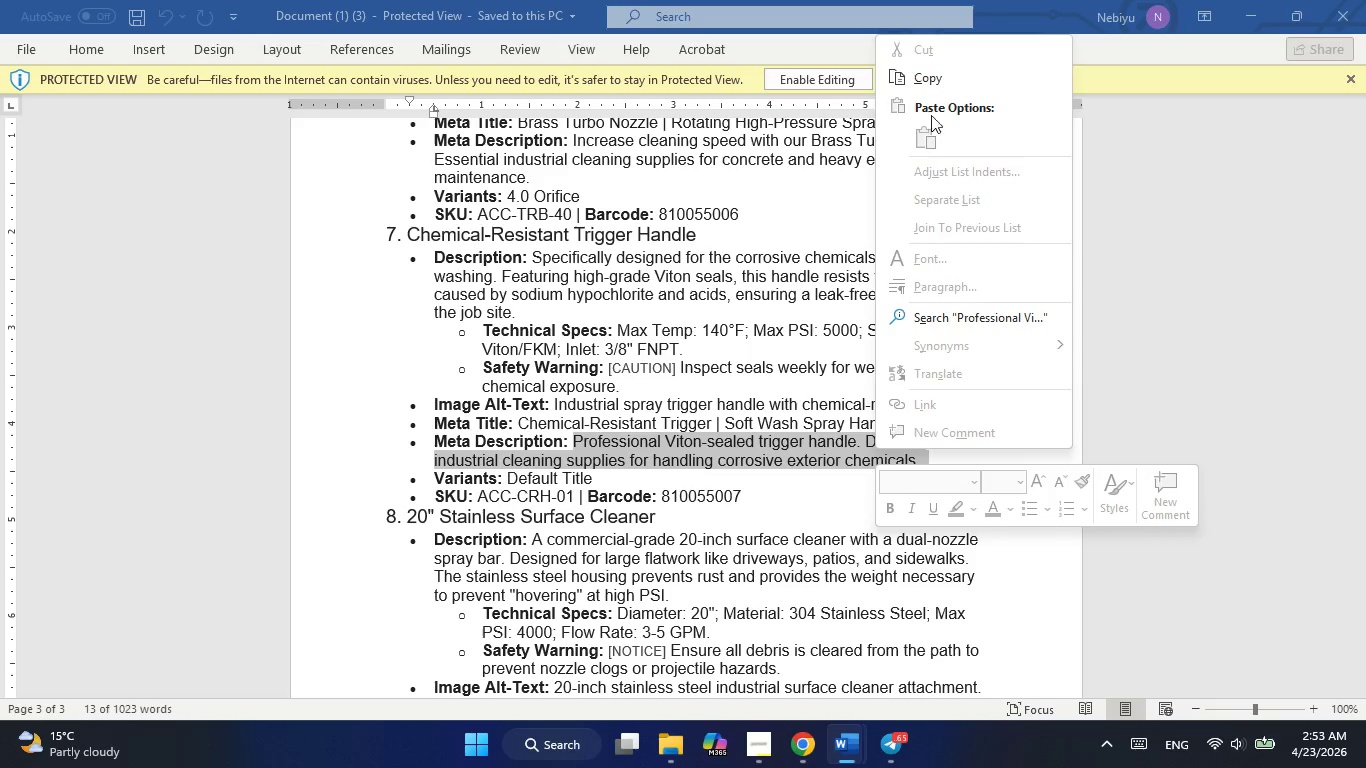 
left_click([937, 78])
 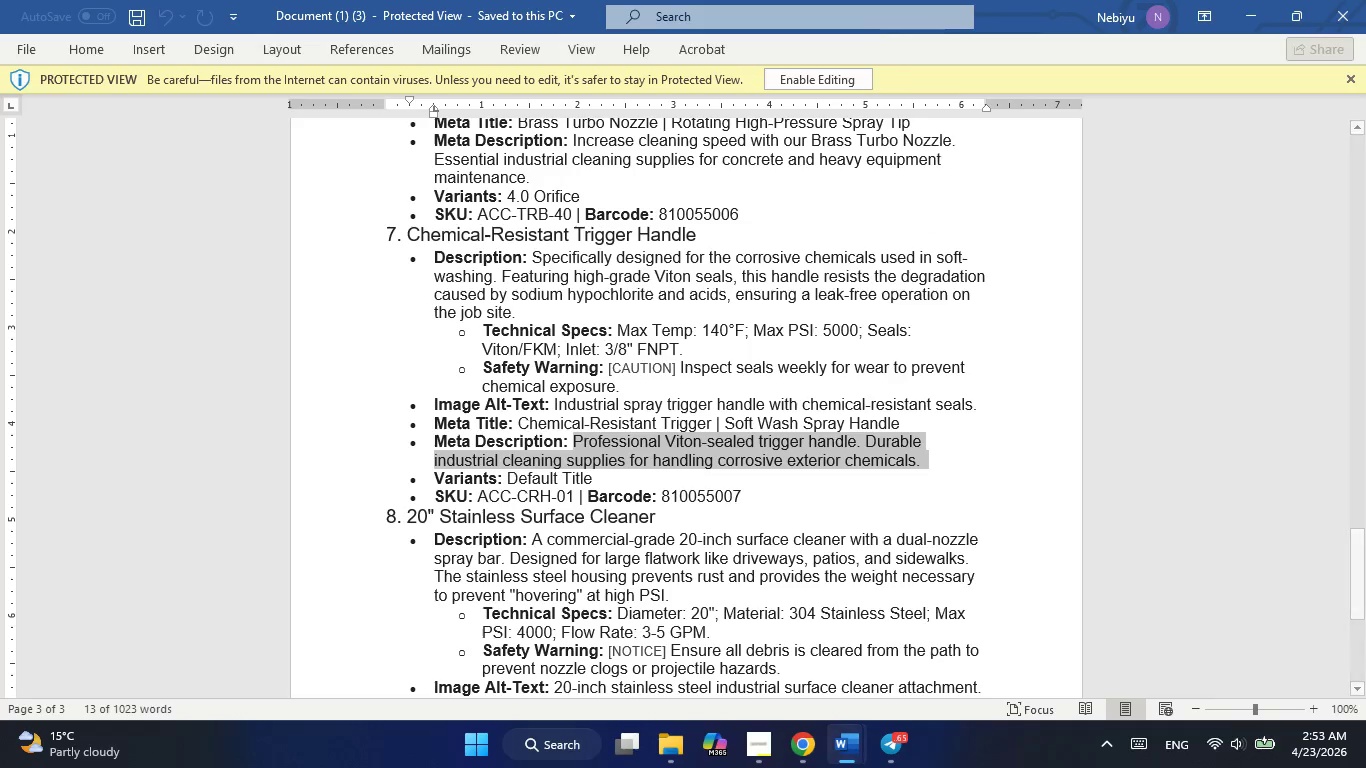 
mouse_move([847, 740])
 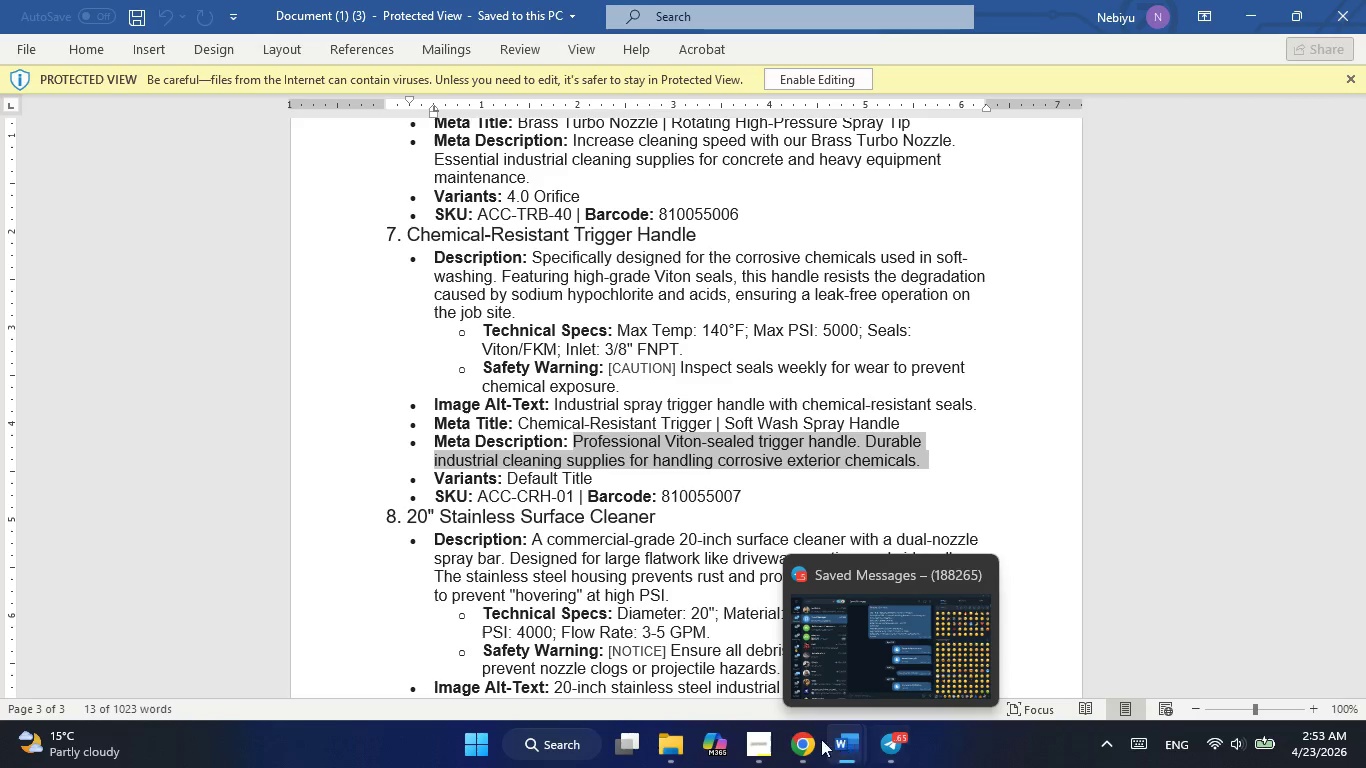 
mouse_move([805, 725])
 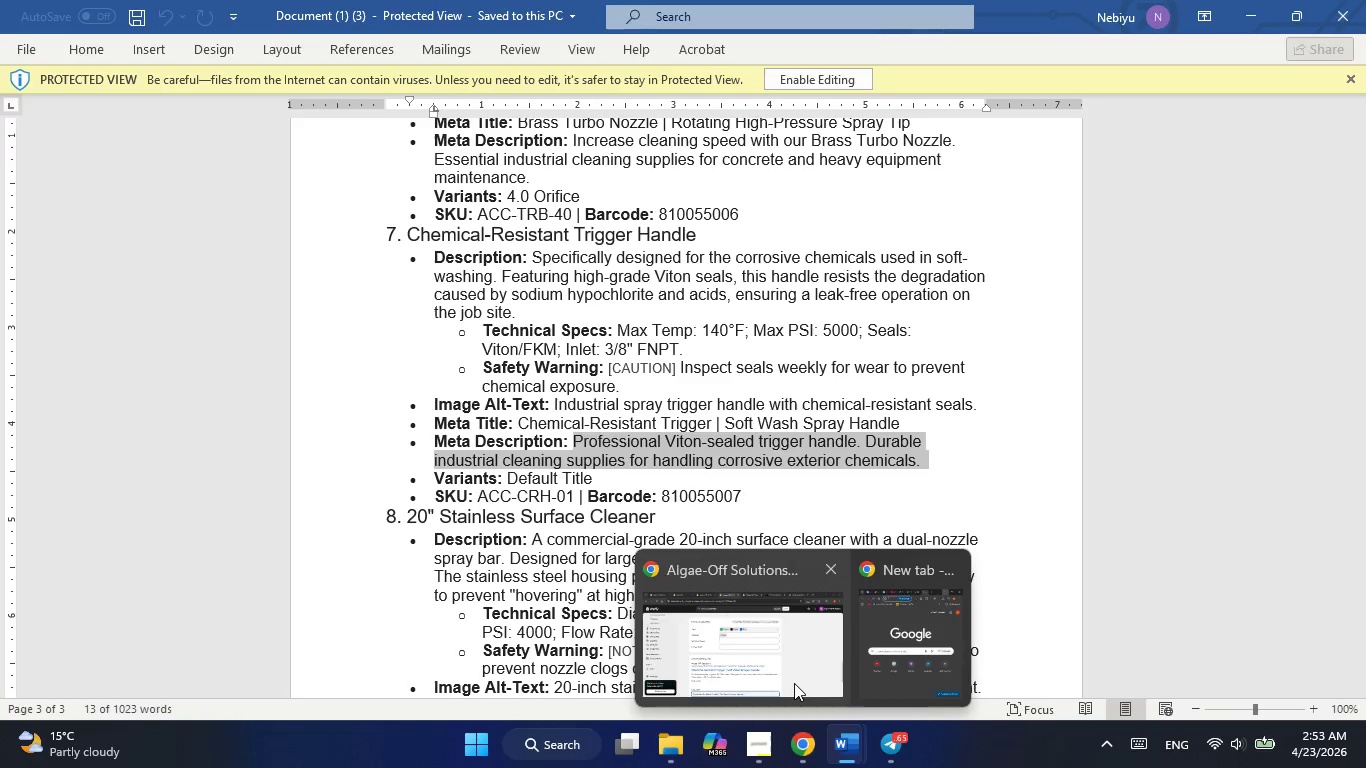 
left_click([794, 683])
 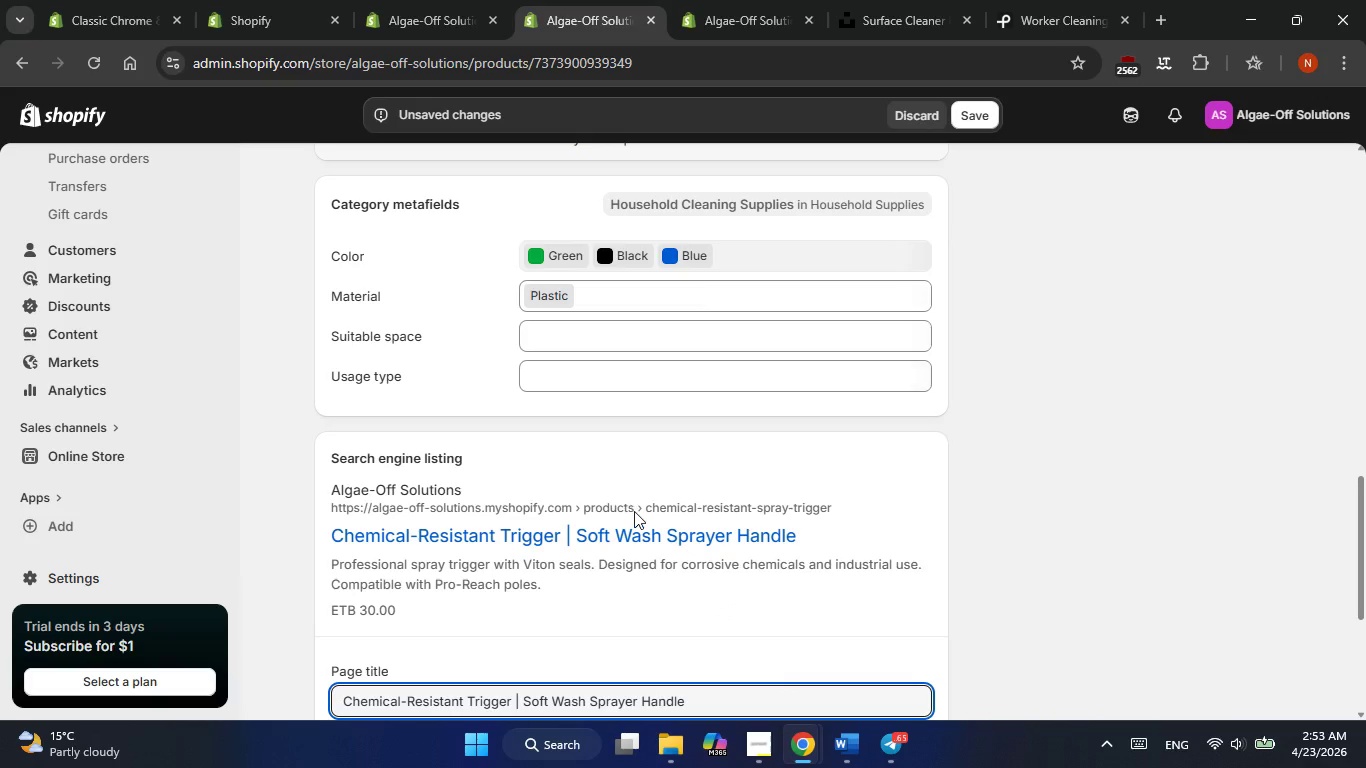 
scroll: coordinate [729, 548], scroll_direction: down, amount: 3.0
 